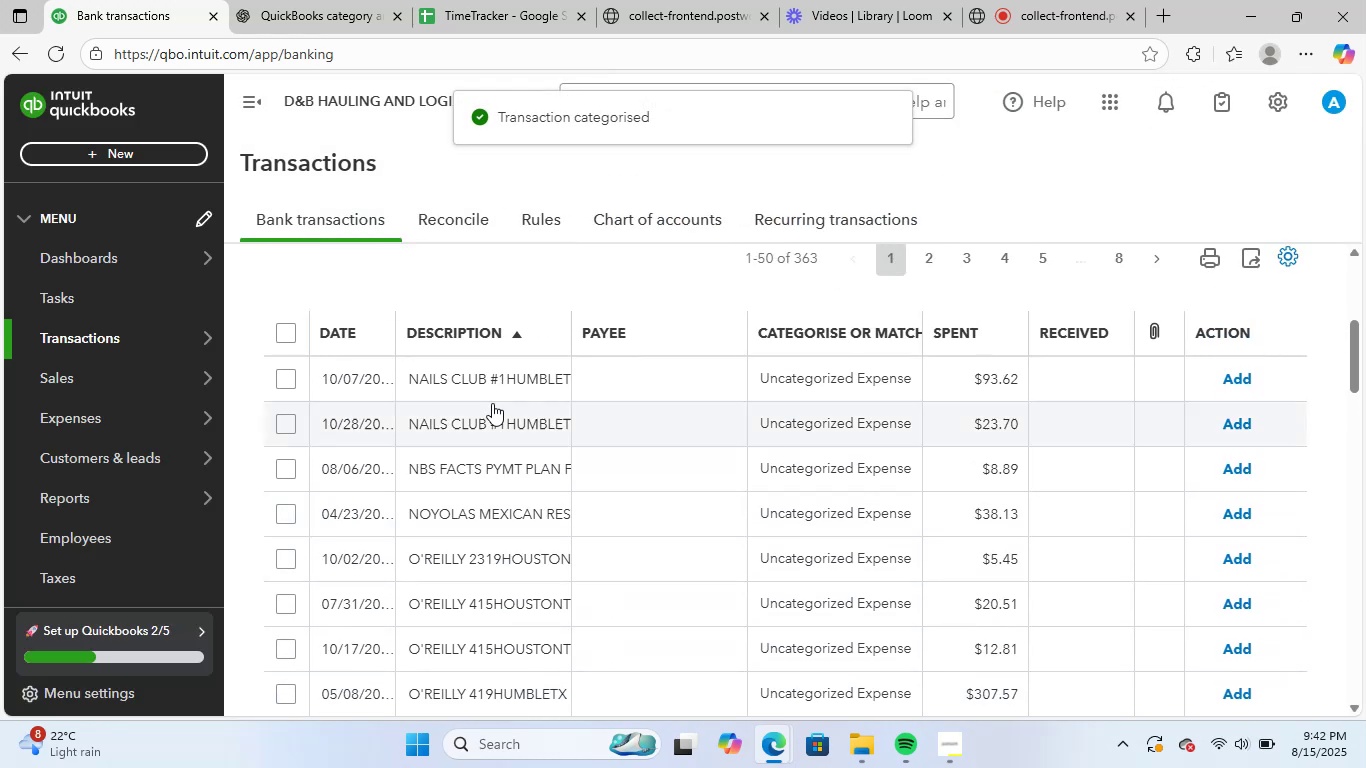 
left_click([480, 359])
 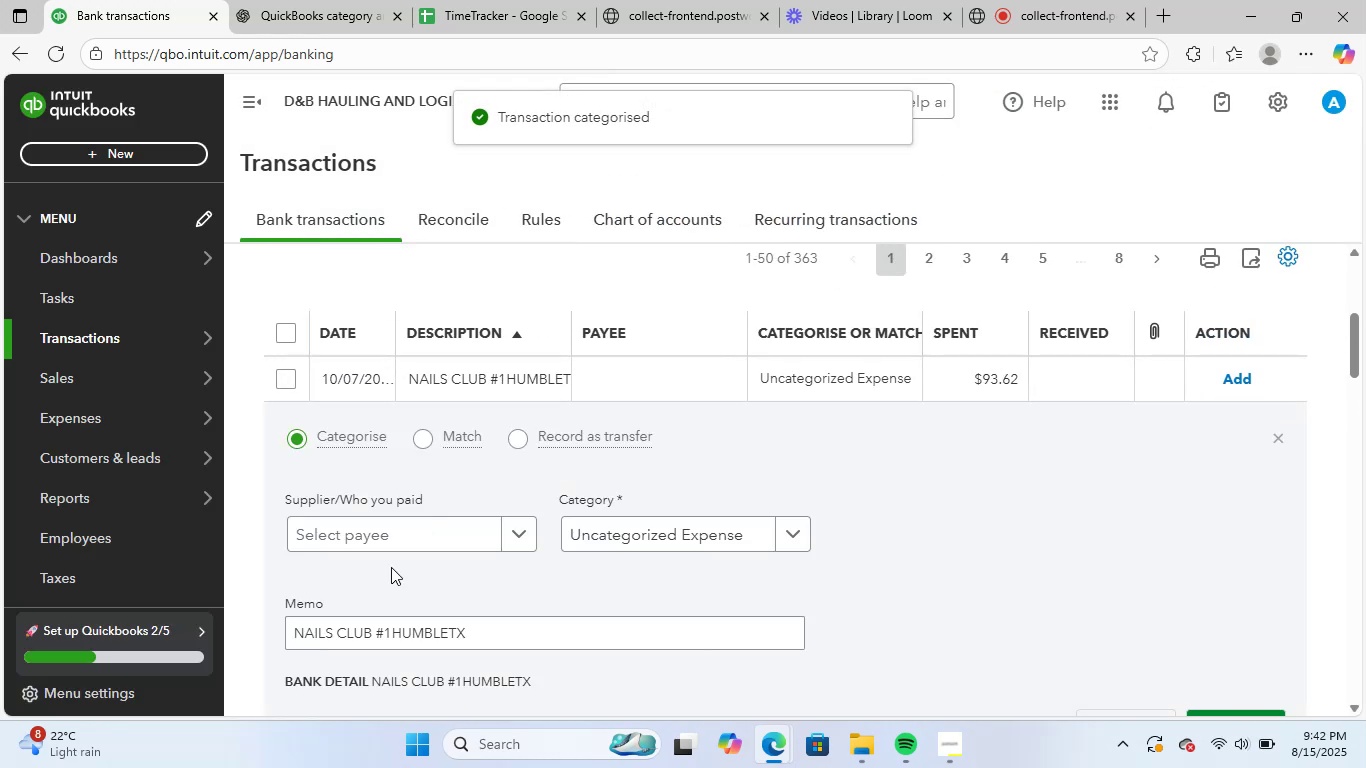 
left_click([403, 538])
 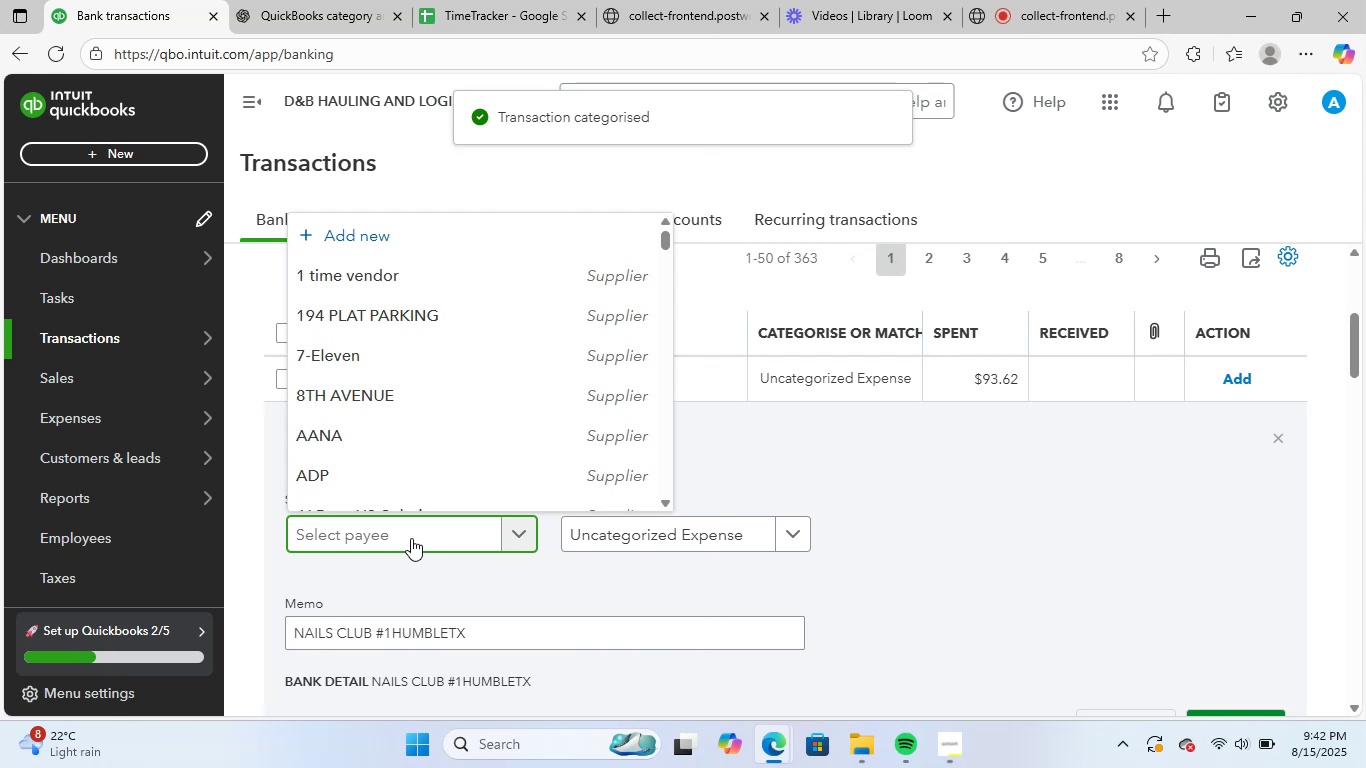 
type(nai)
 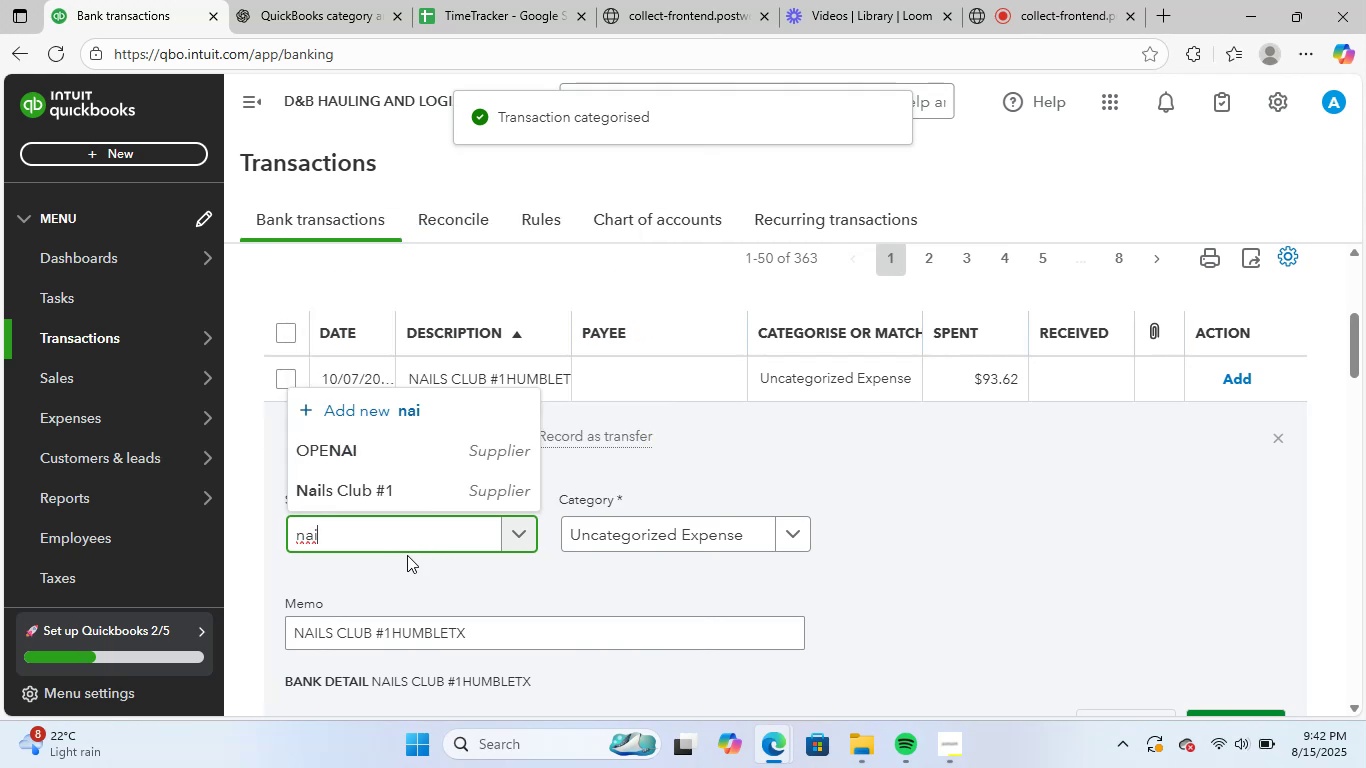 
left_click([432, 494])
 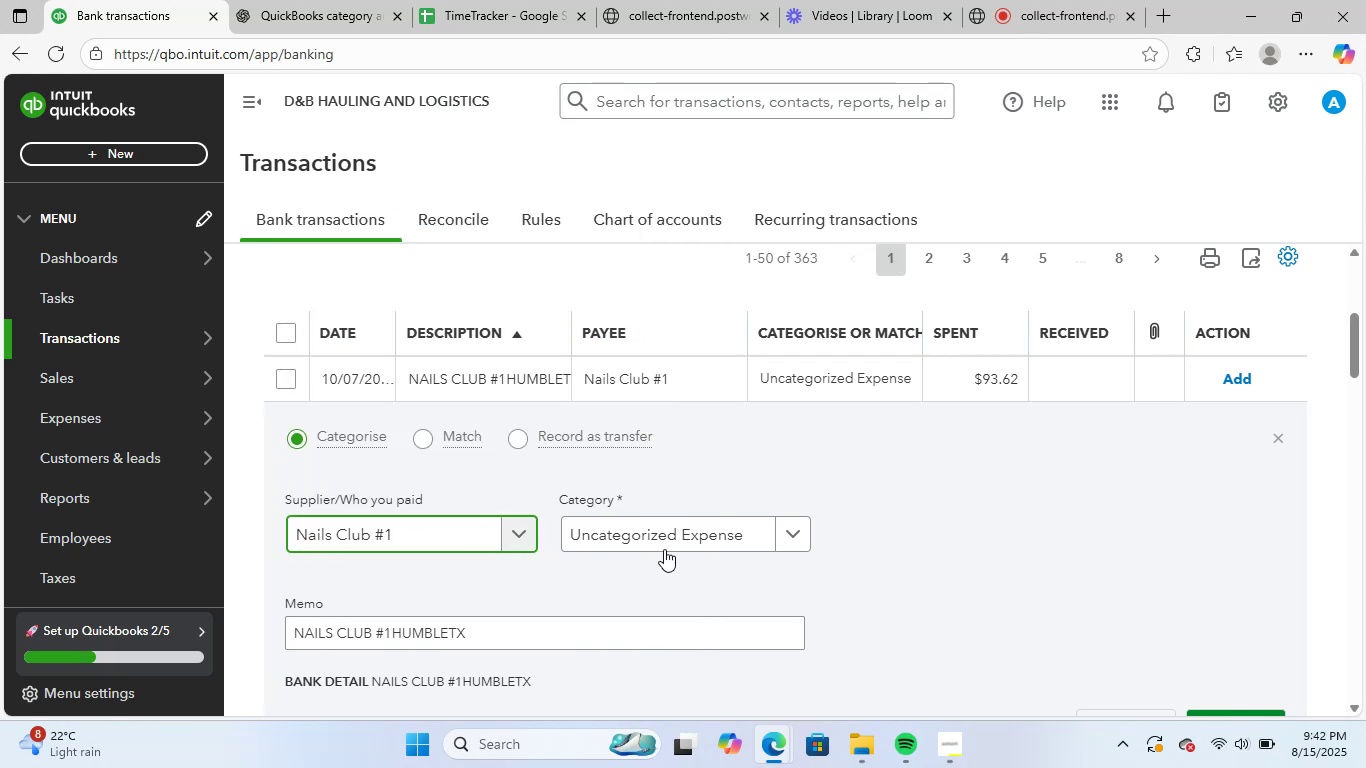 
left_click([676, 523])
 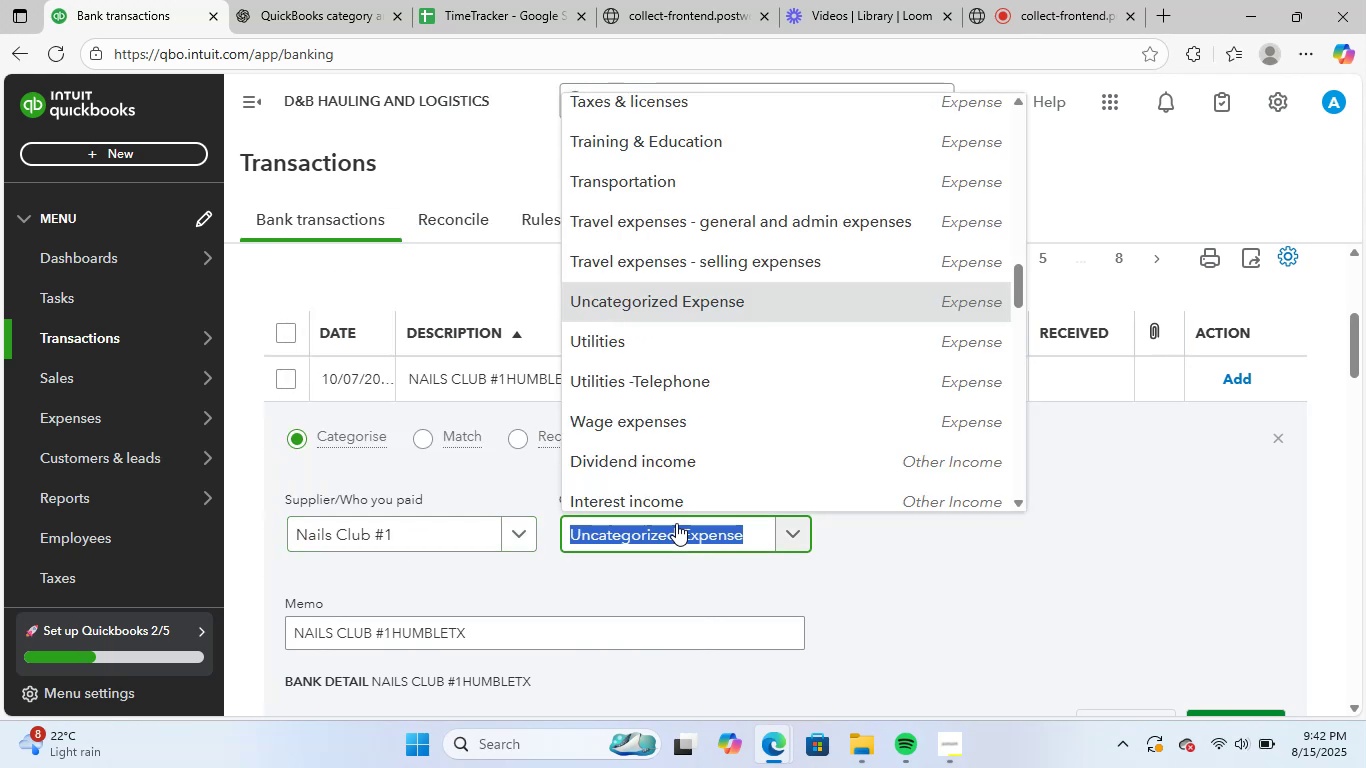 
wait(7.7)
 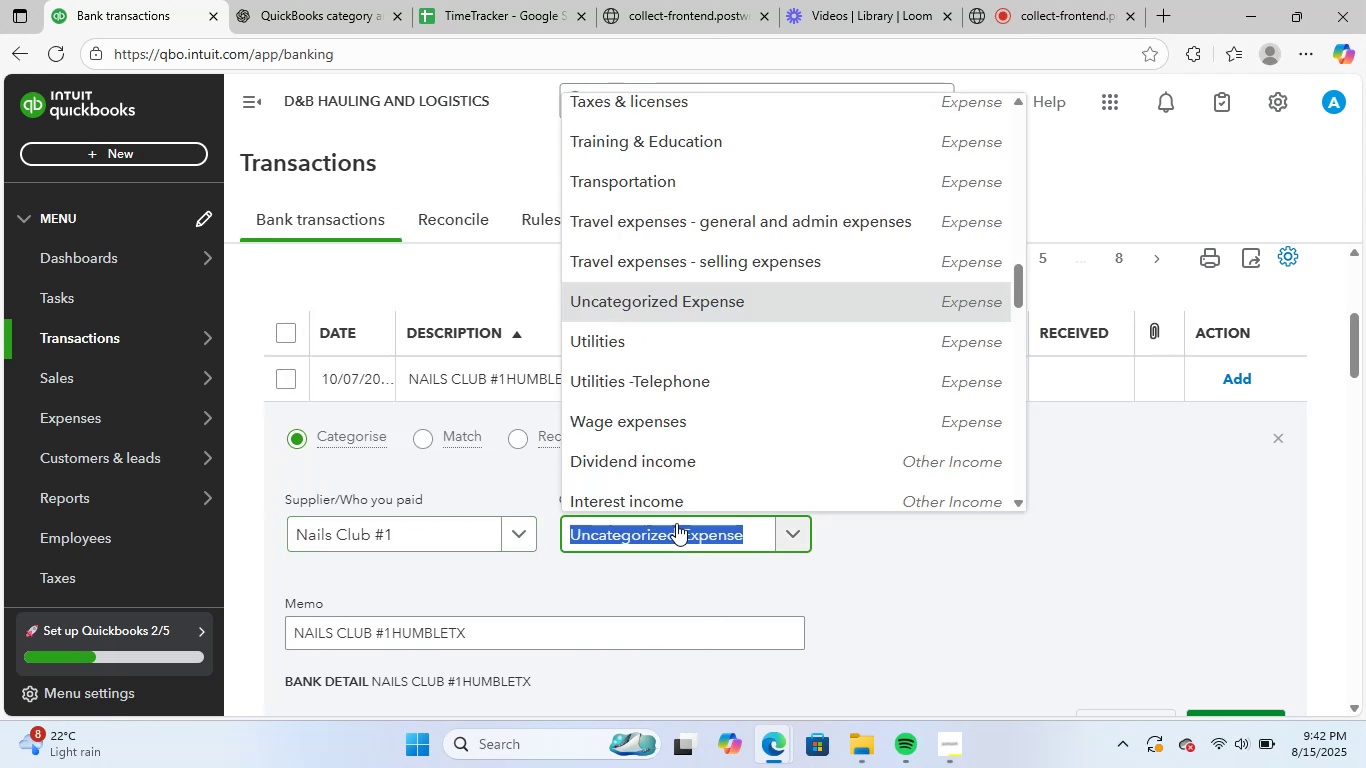 
type(sup)
key(Backspace)
key(Backspace)
key(Backspace)
key(Backspace)
 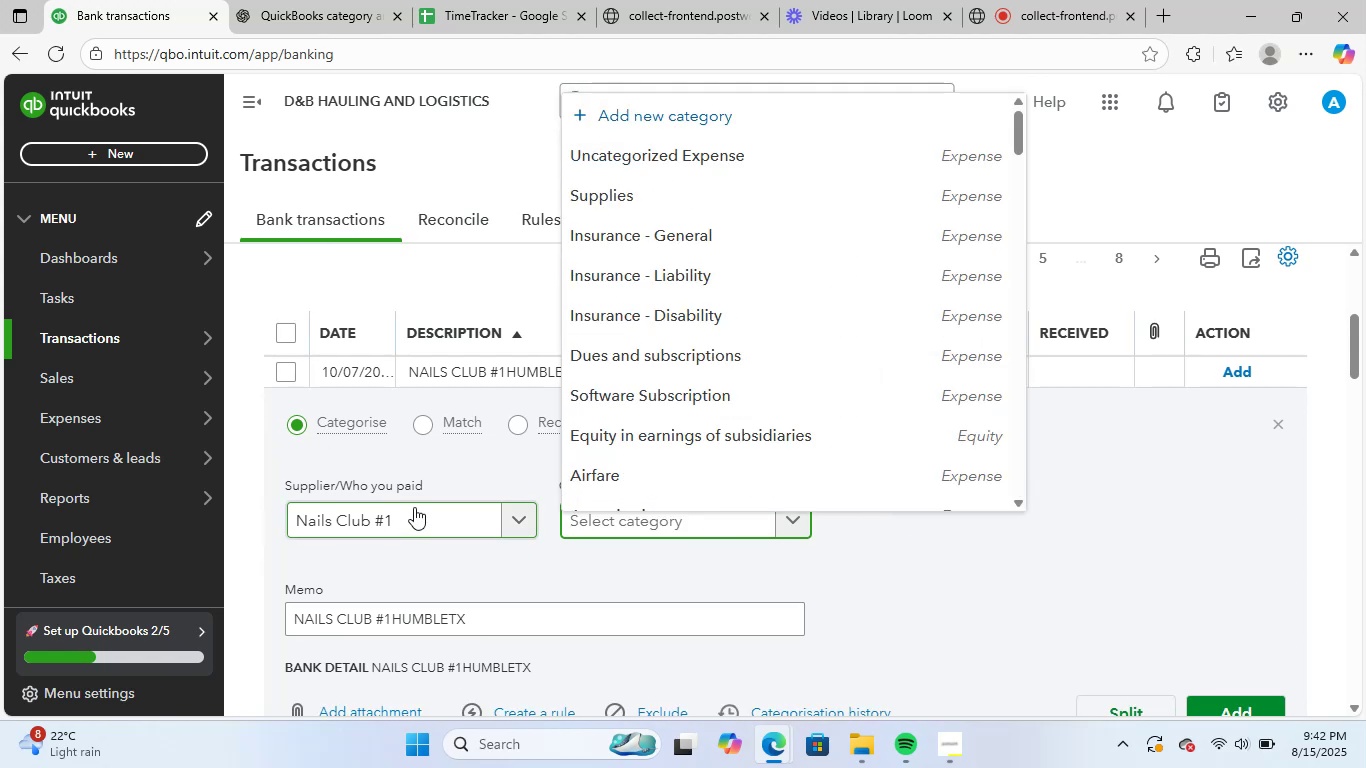 
left_click_drag(start_coordinate=[404, 519], to_coordinate=[297, 517])
 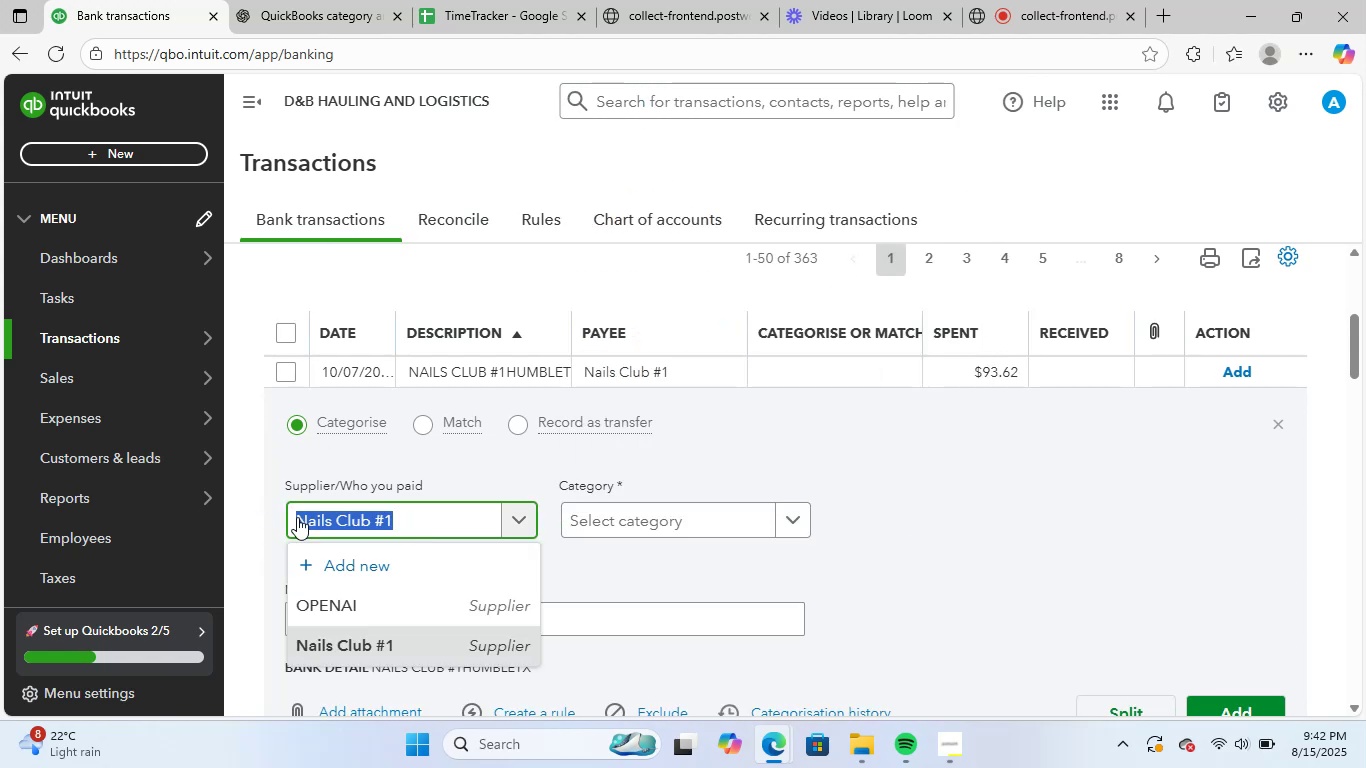 
key(Control+C)
 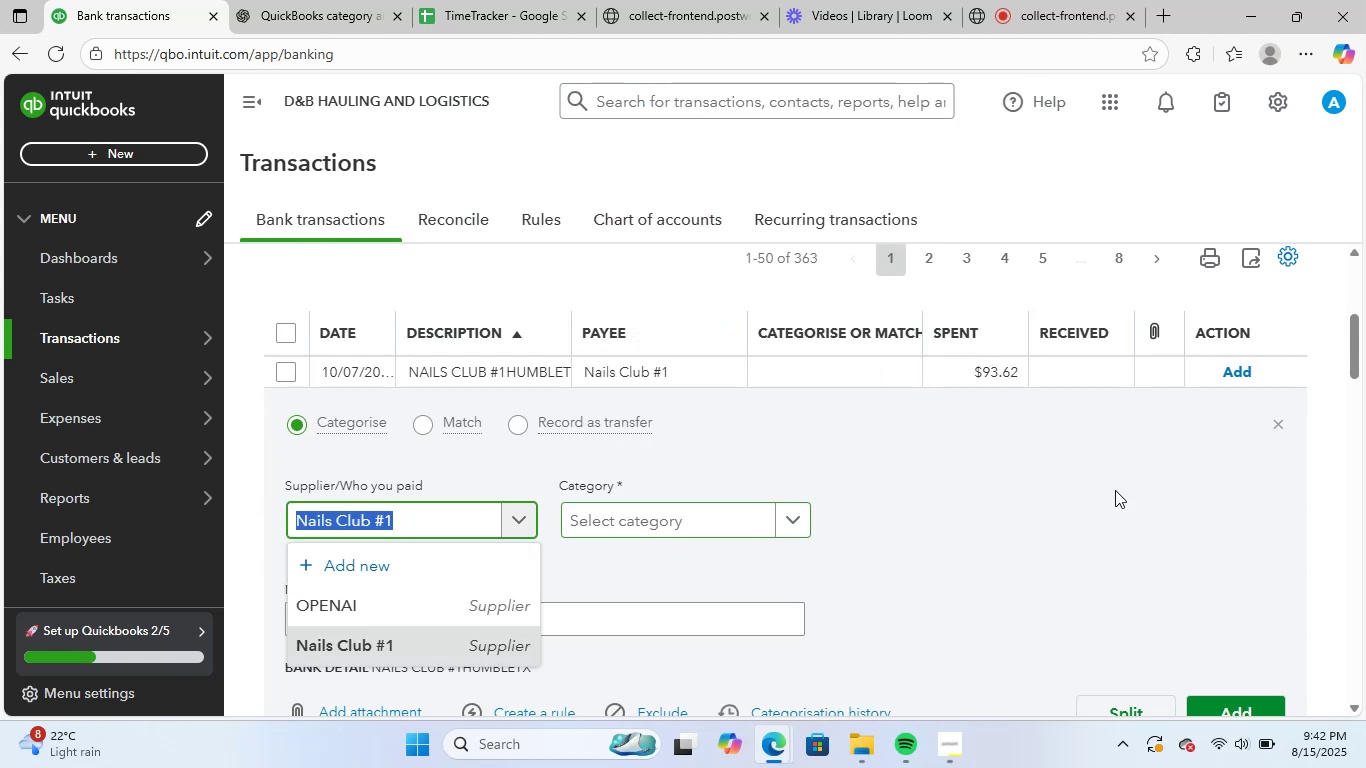 
left_click([1236, 457])
 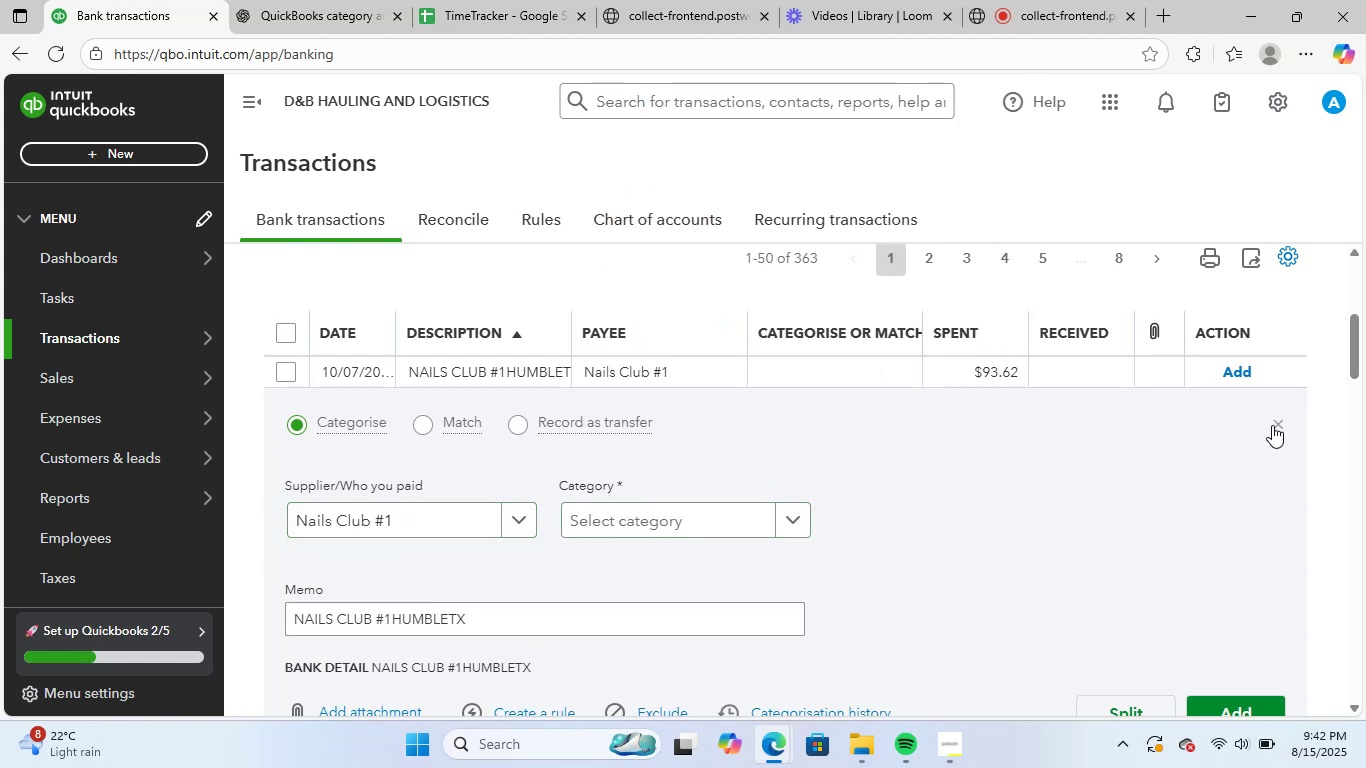 
double_click([1273, 423])
 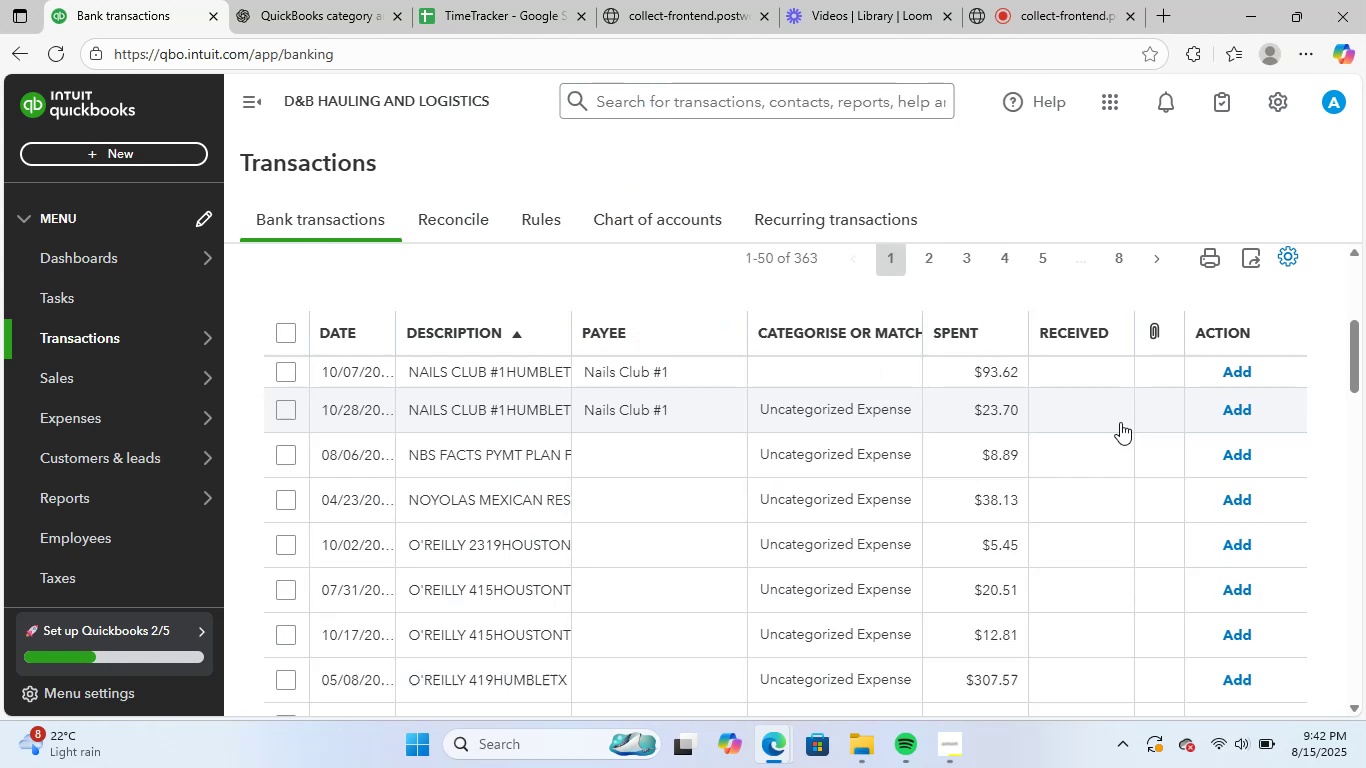 
scroll: coordinate [891, 439], scroll_direction: up, amount: 4.0
 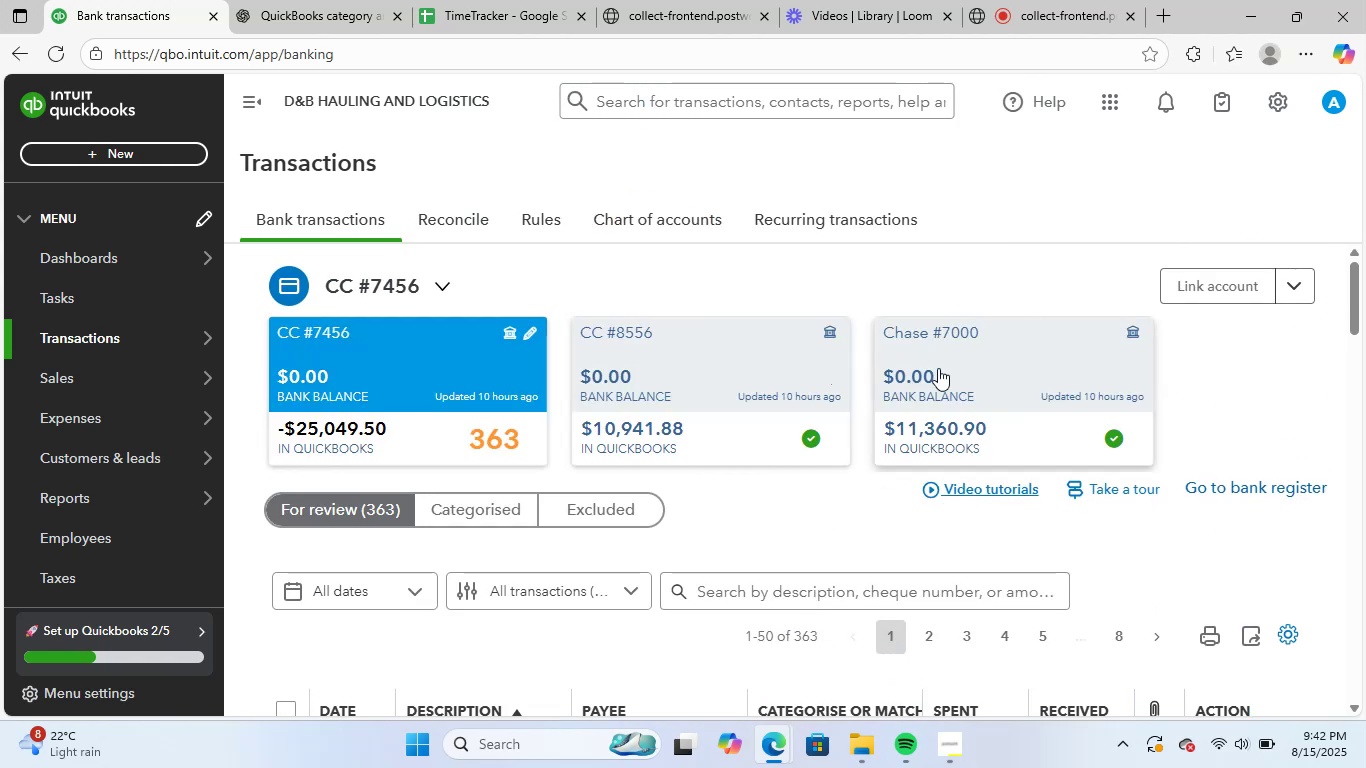 
left_click([962, 368])
 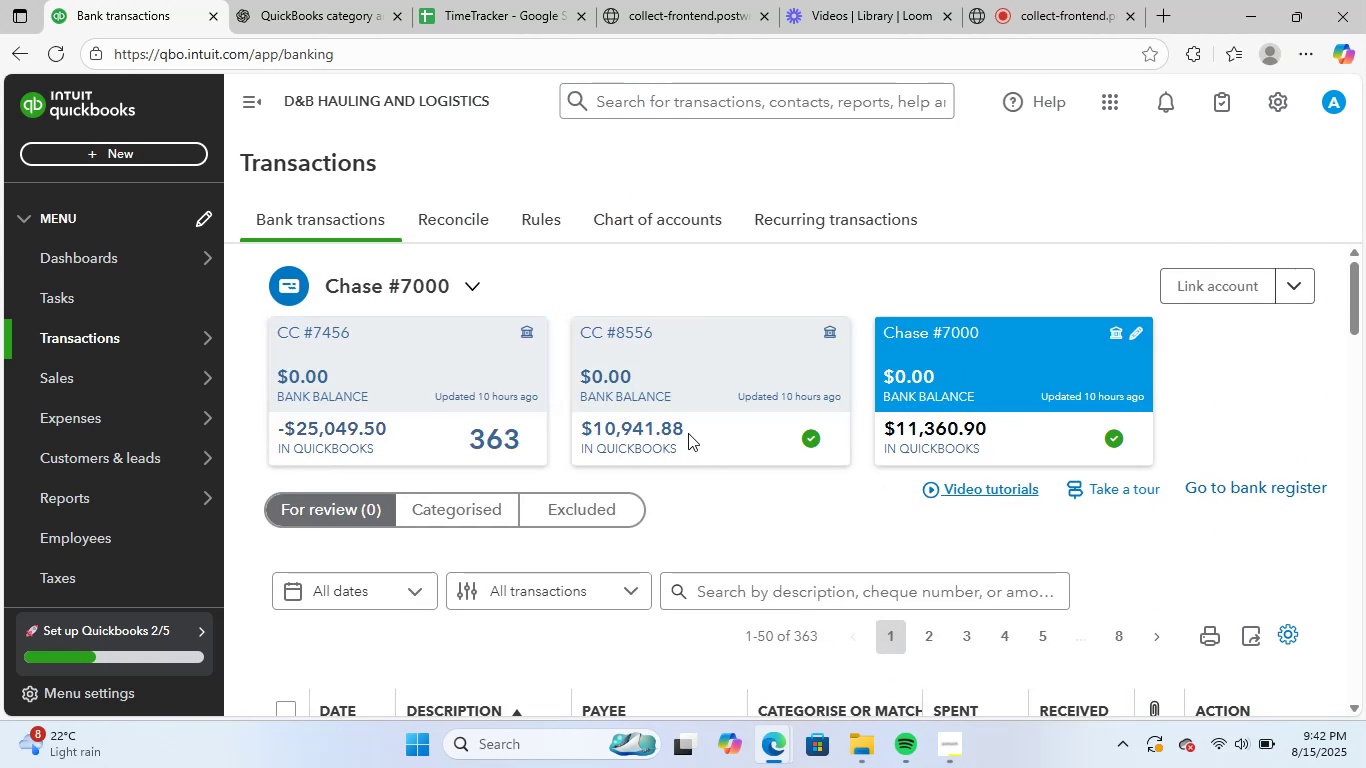 
left_click([686, 353])
 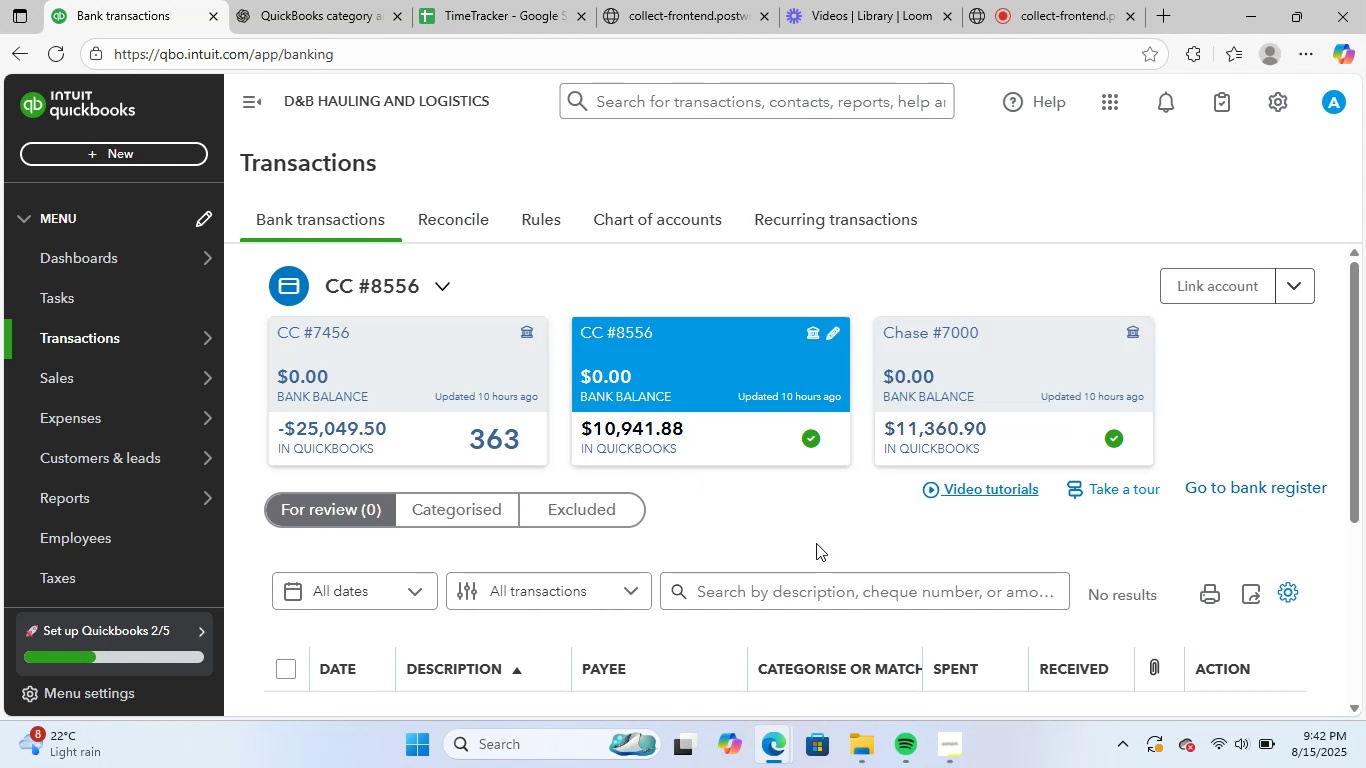 
scroll: coordinate [816, 543], scroll_direction: down, amount: 2.0
 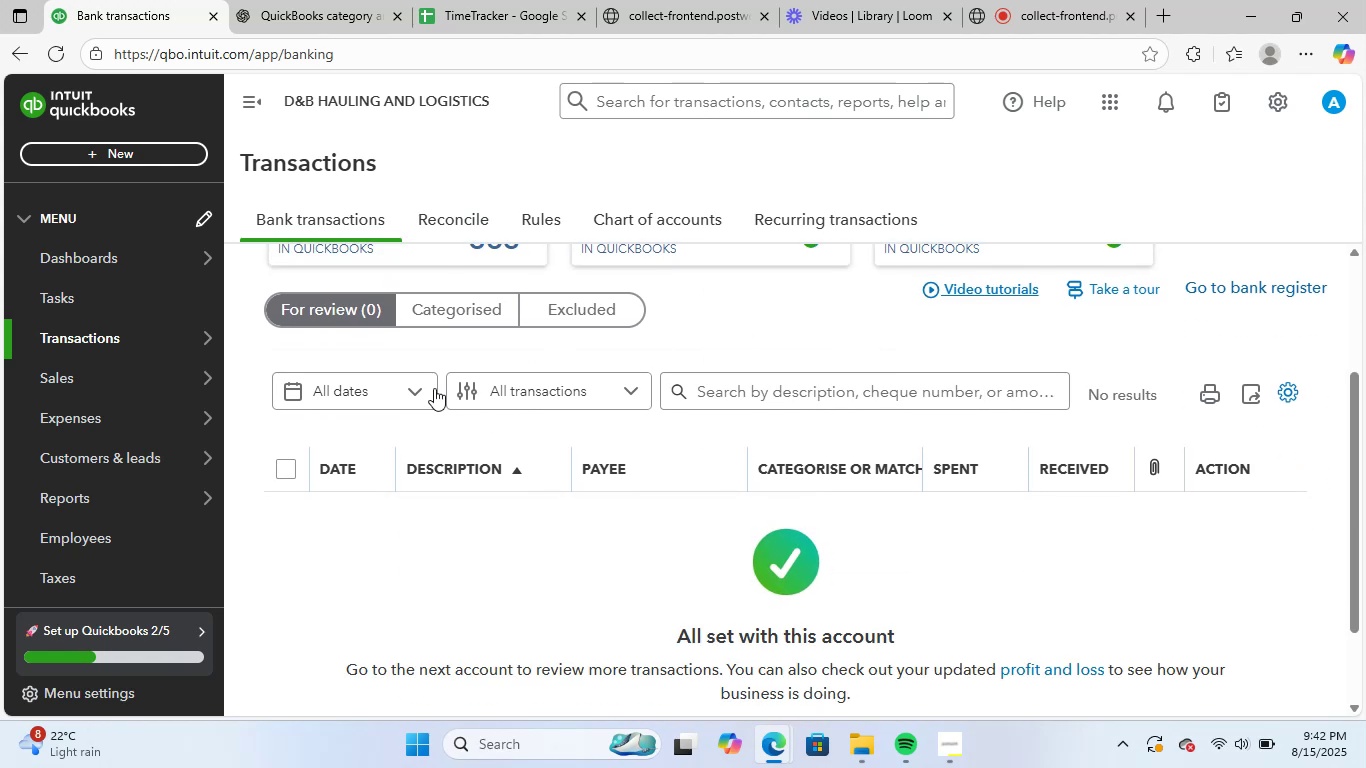 
left_click([447, 308])
 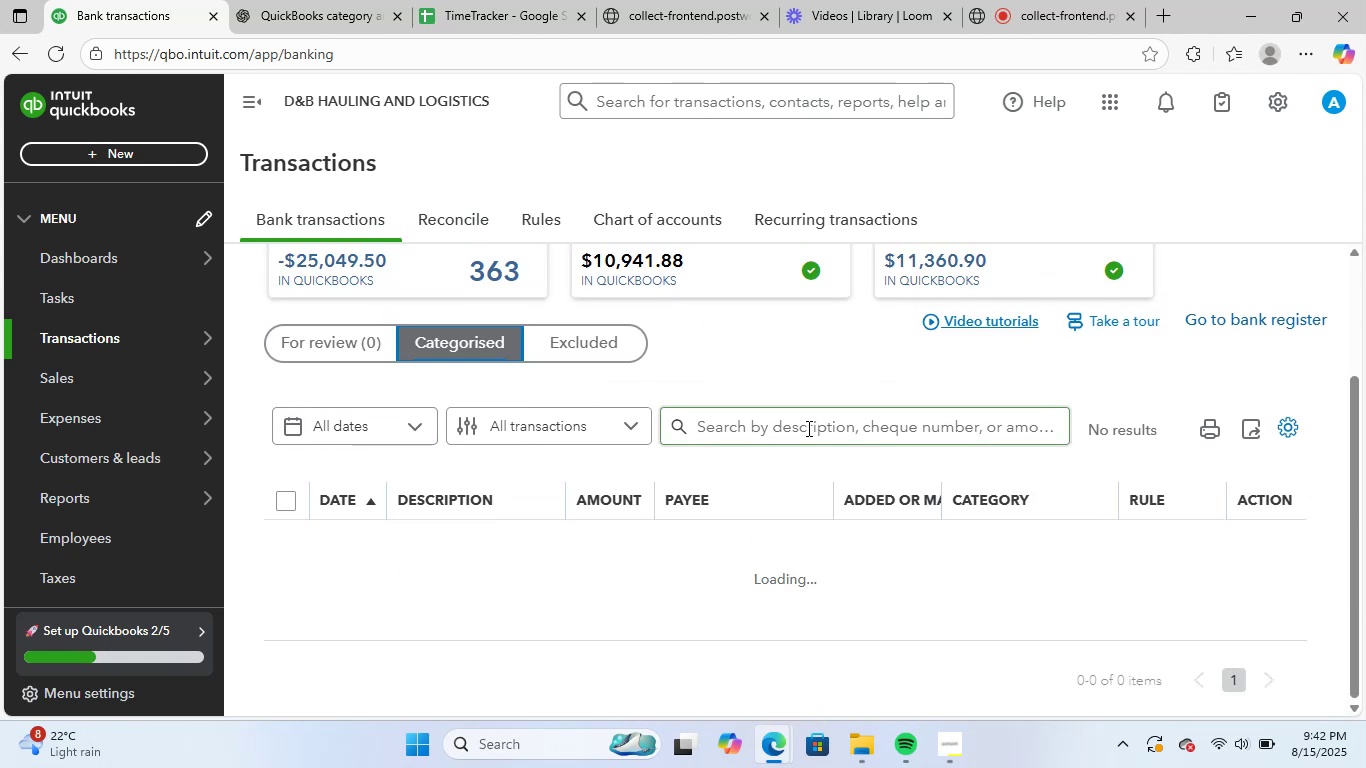 
left_click([812, 433])
 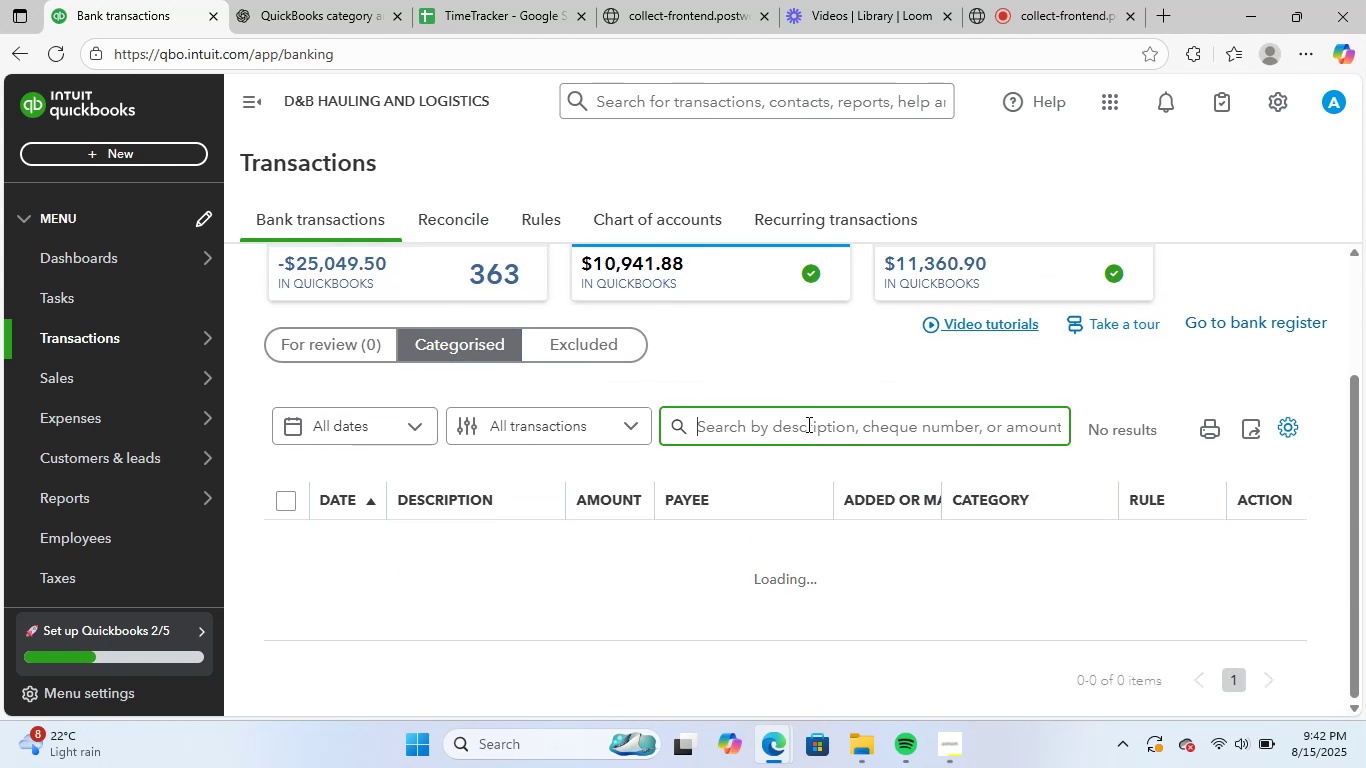 
key(Control+ControlLeft)
 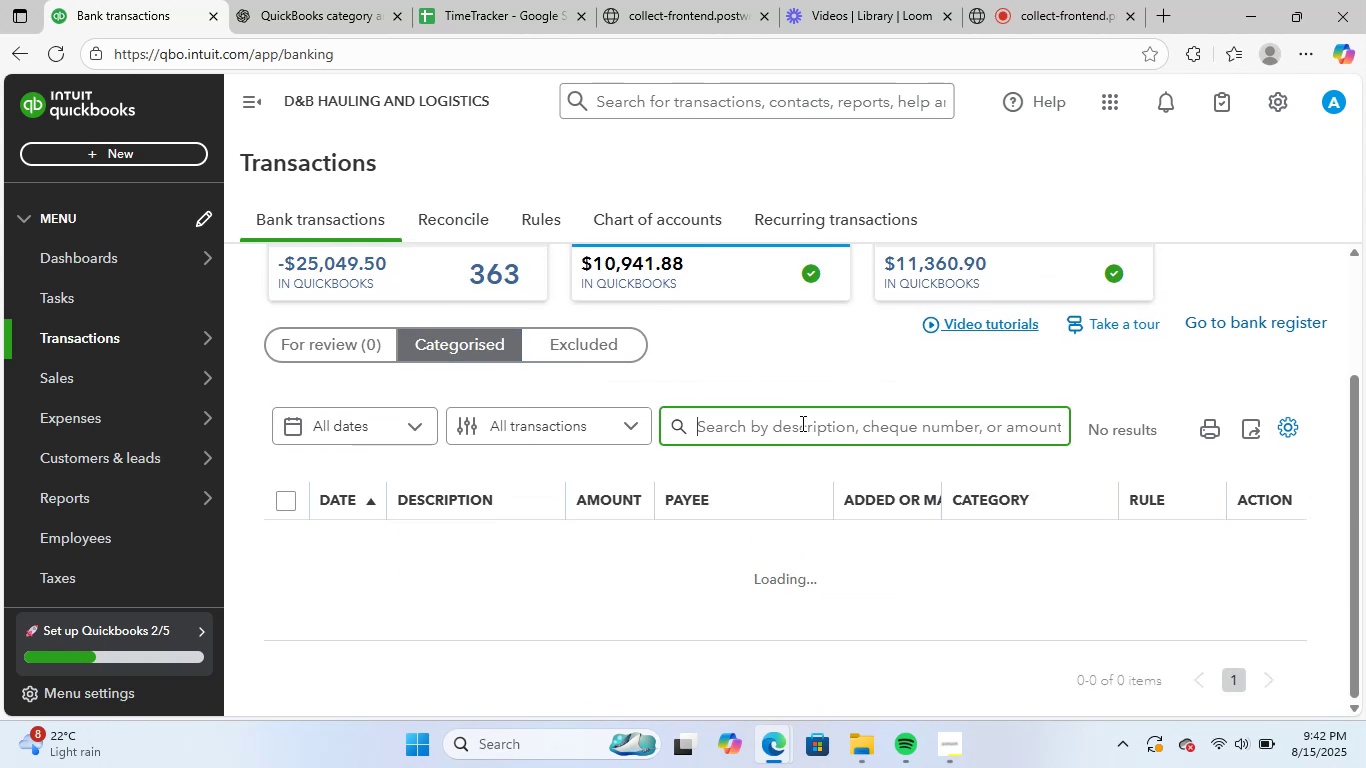 
key(Control+V)
 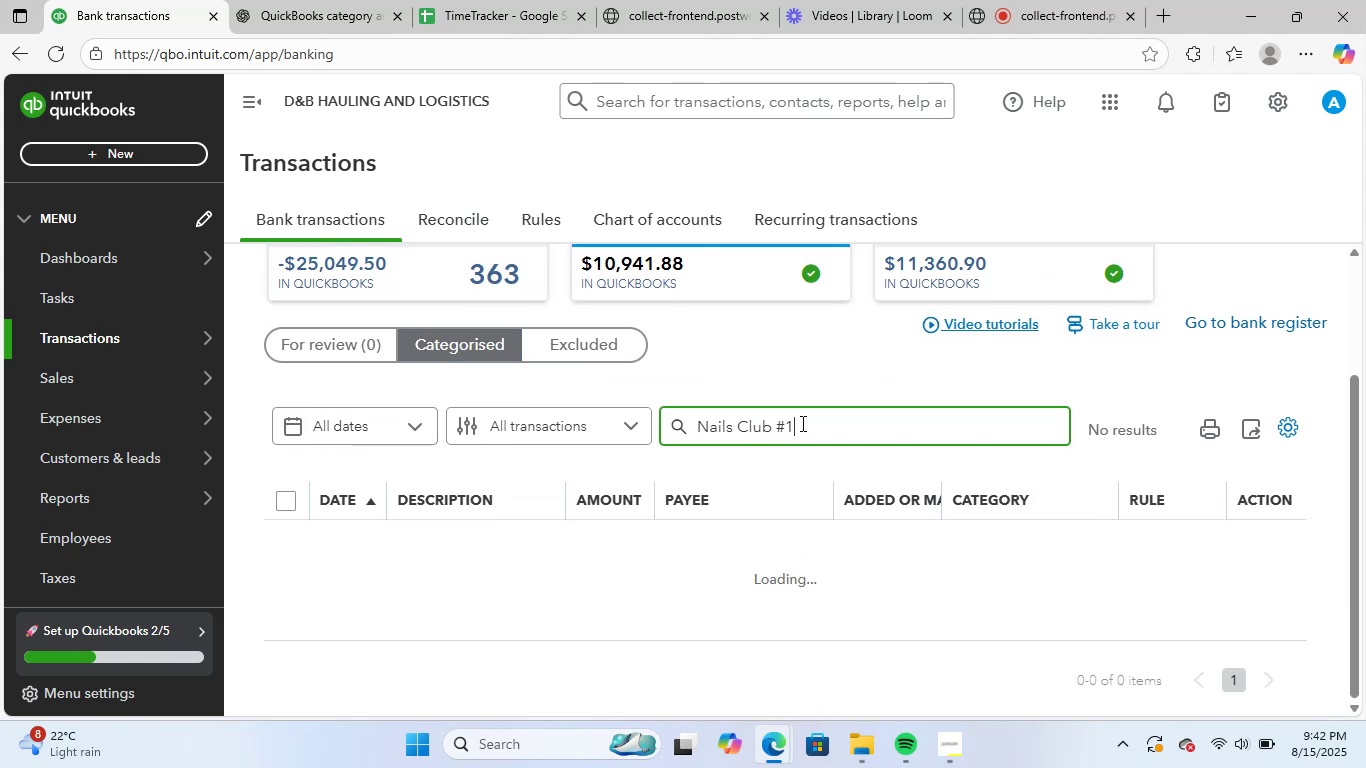 
key(NumpadEnter)
 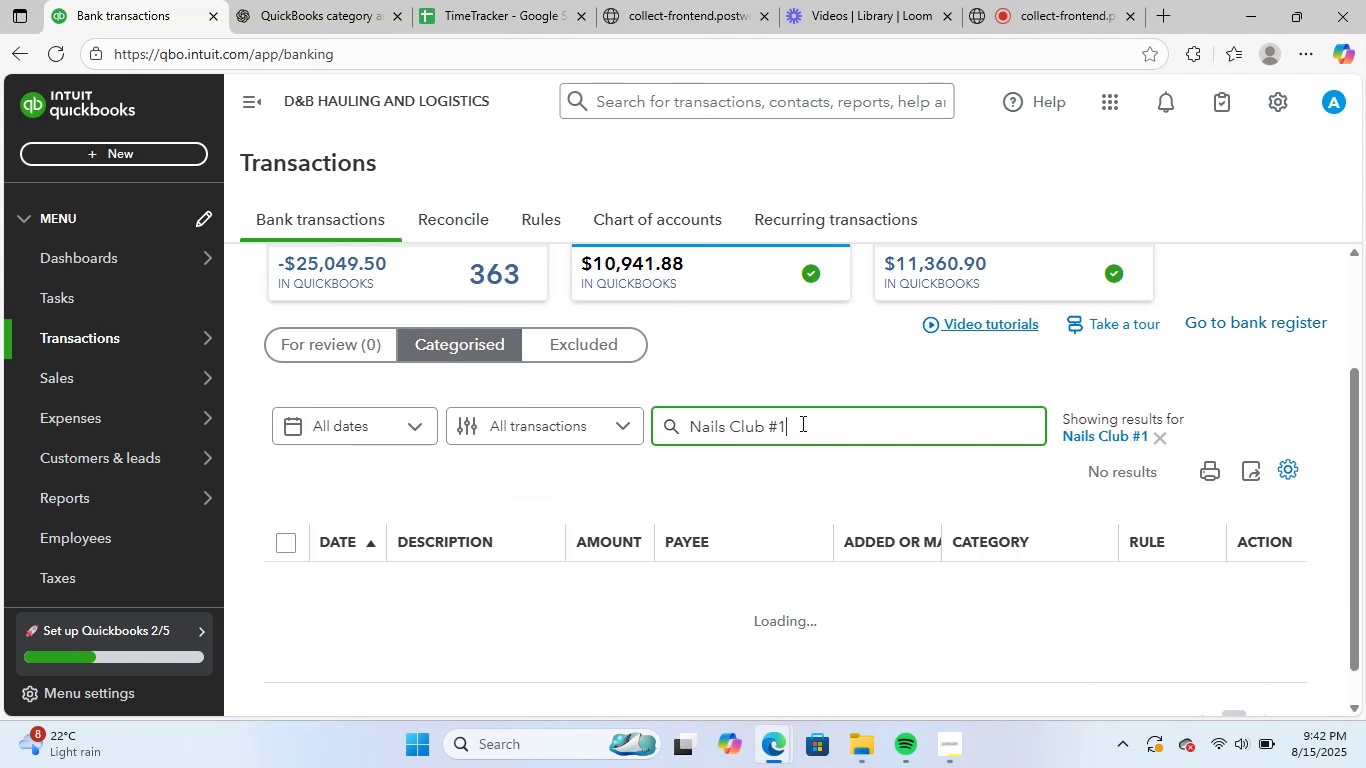 
wait(10.28)
 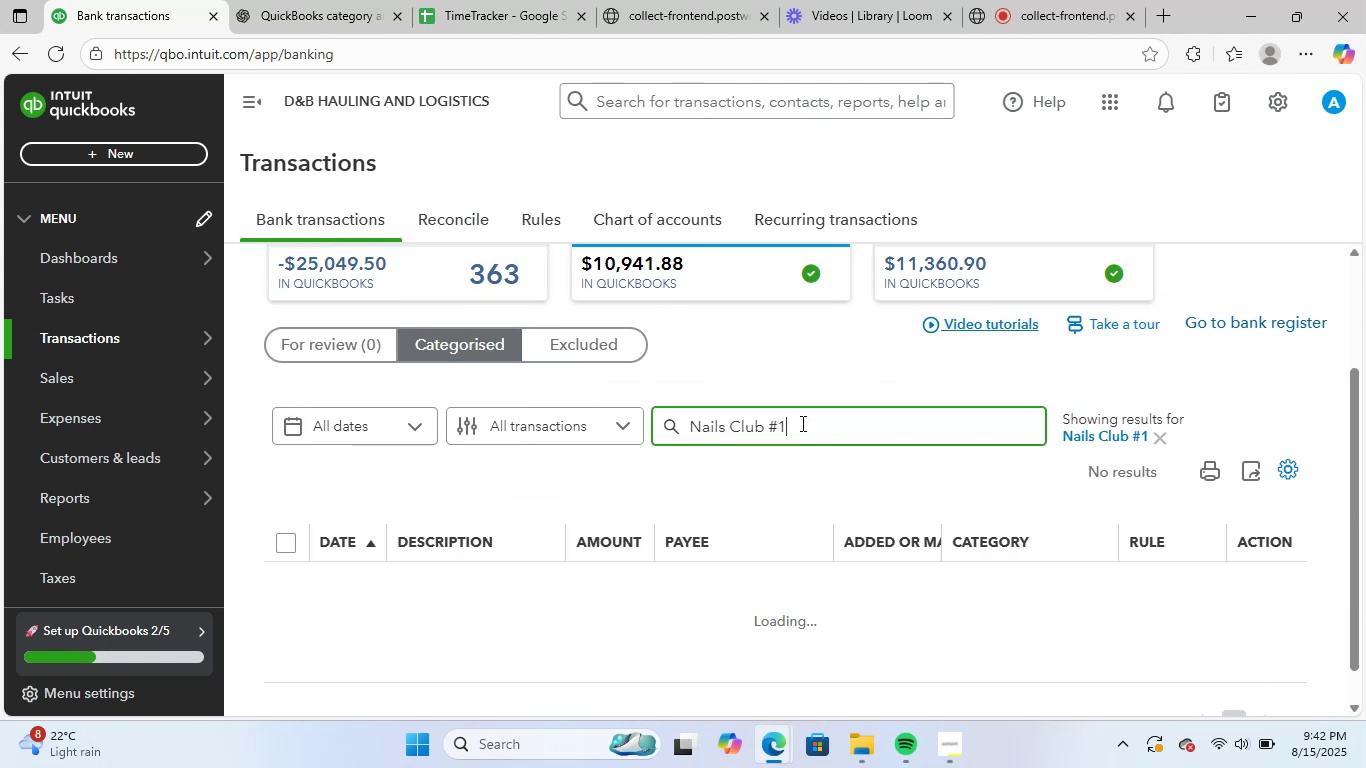 
scroll: coordinate [832, 413], scroll_direction: down, amount: 1.0
 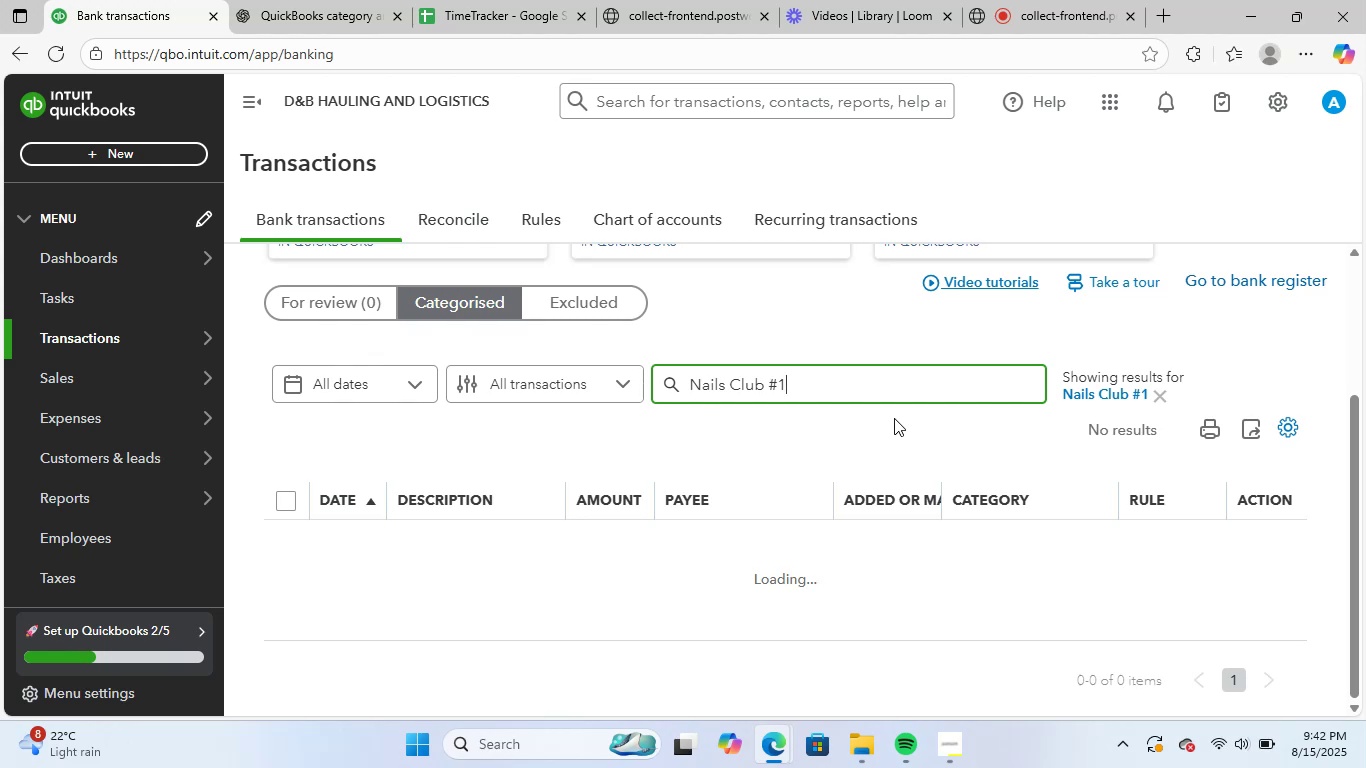 
wait(14.86)
 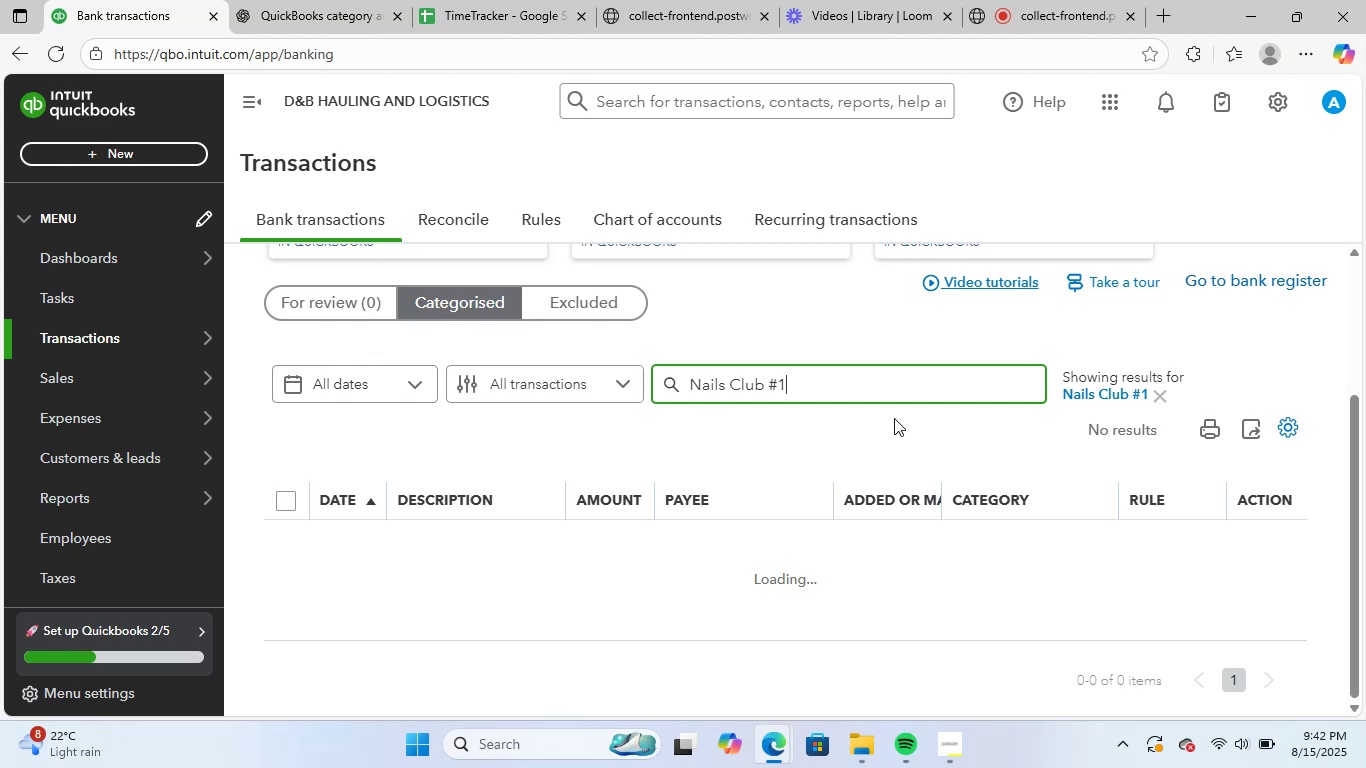 
scroll: coordinate [567, 389], scroll_direction: up, amount: 2.0
 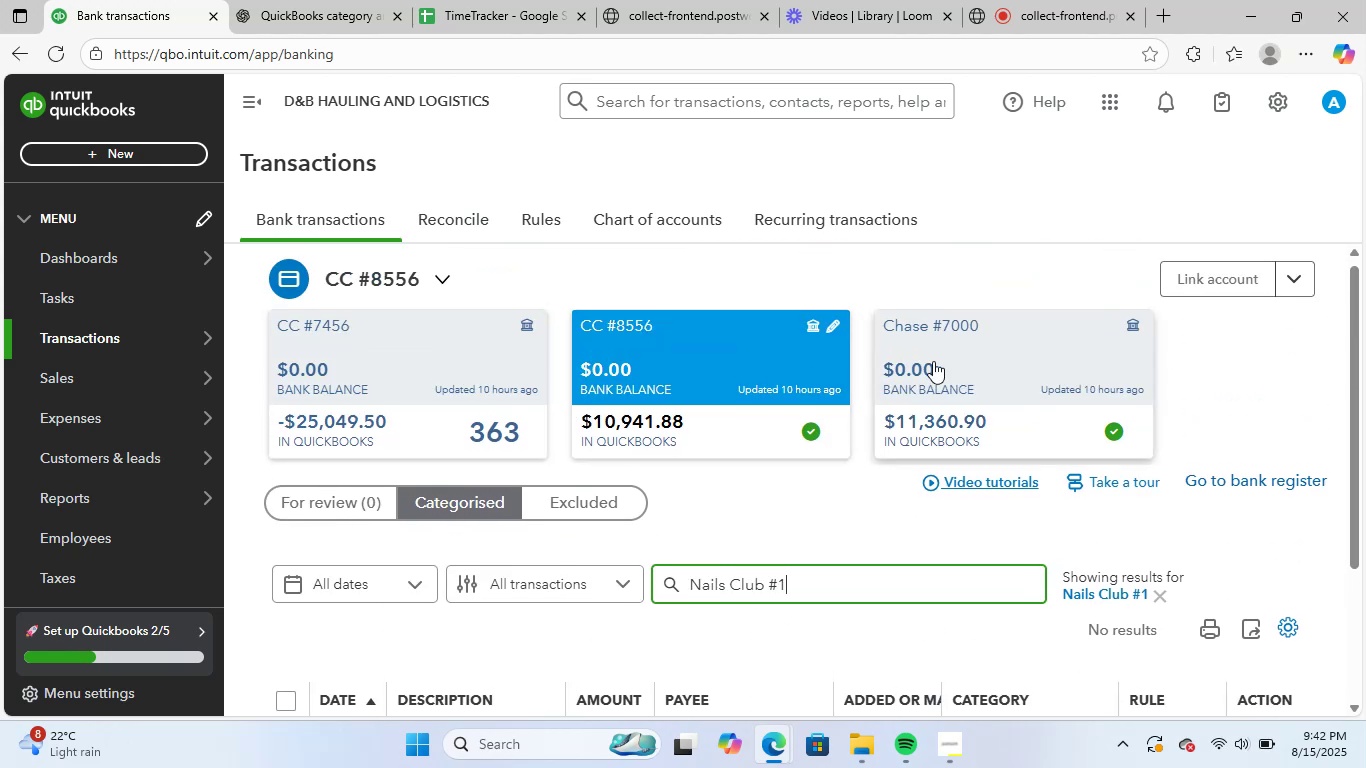 
left_click([998, 354])
 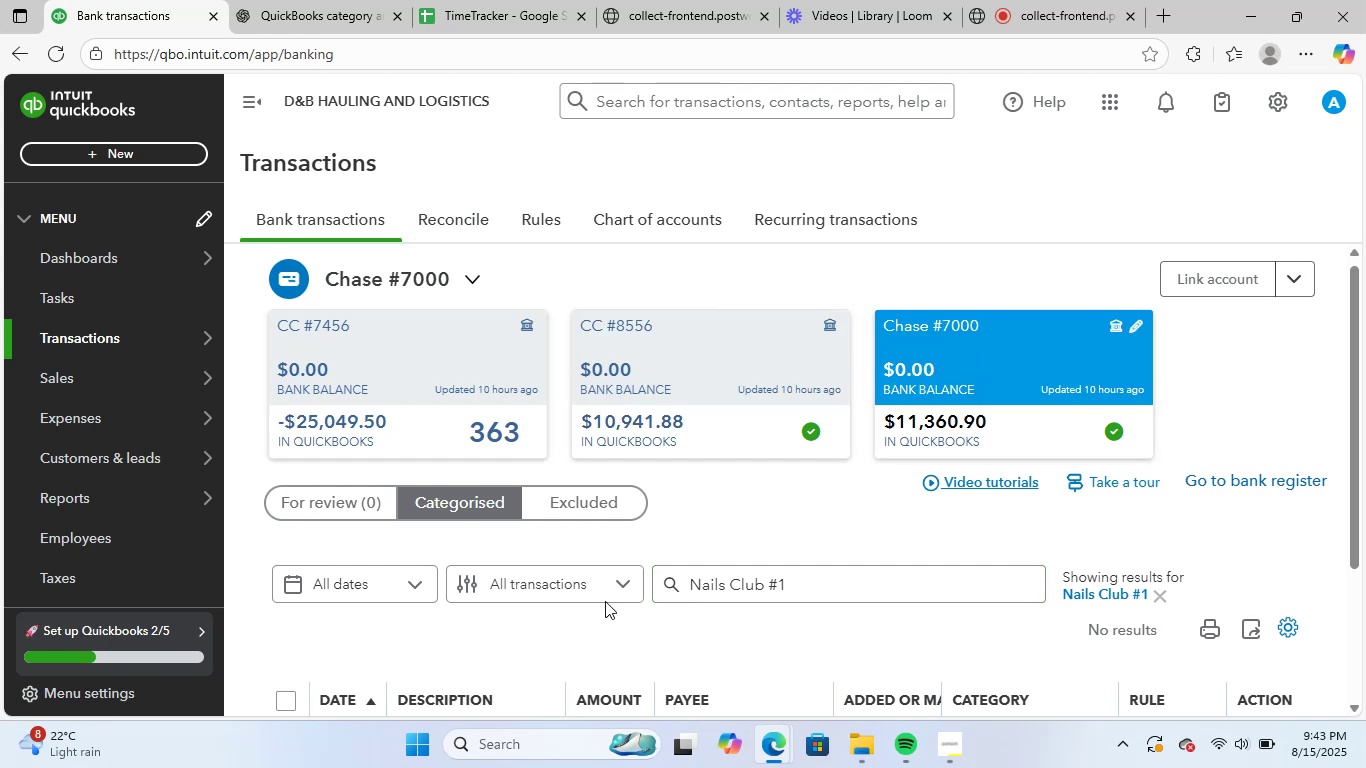 
scroll: coordinate [784, 539], scroll_direction: down, amount: 2.0
 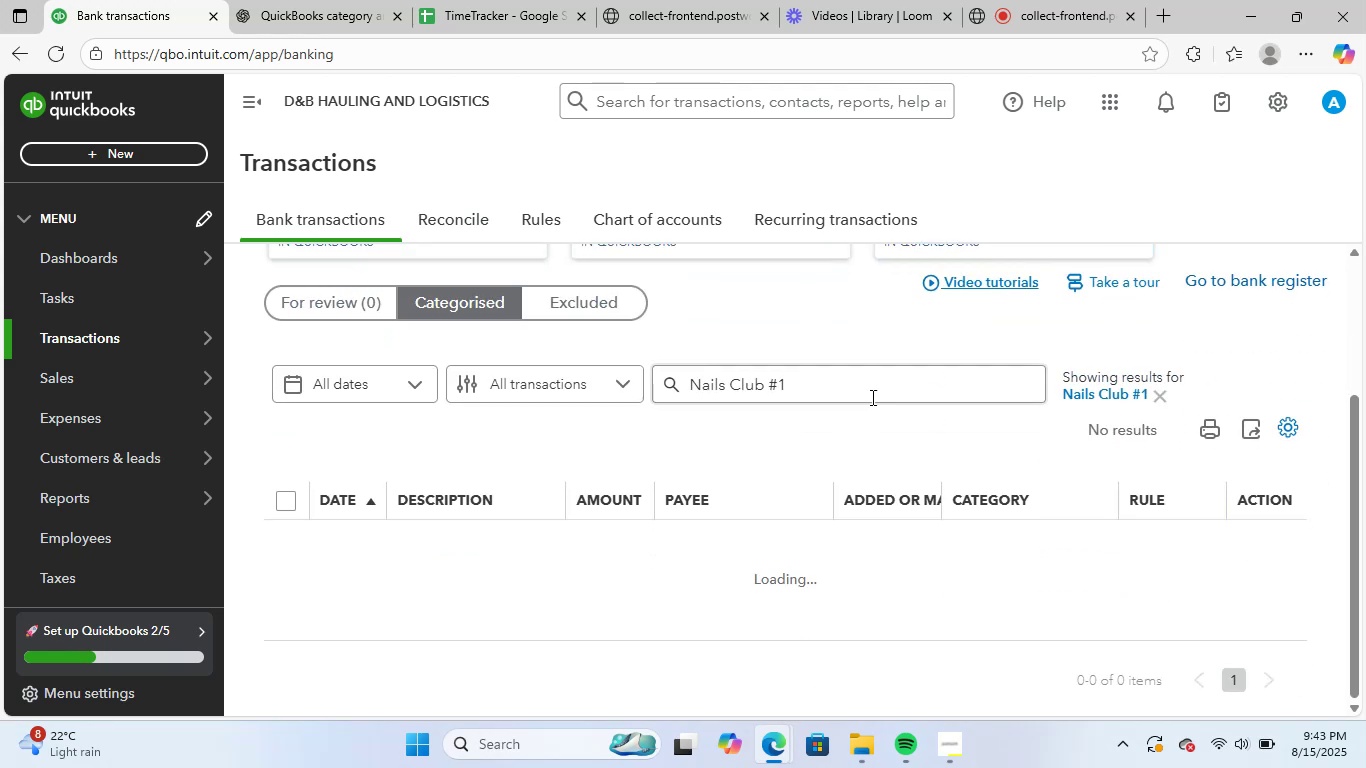 
left_click([889, 378])
 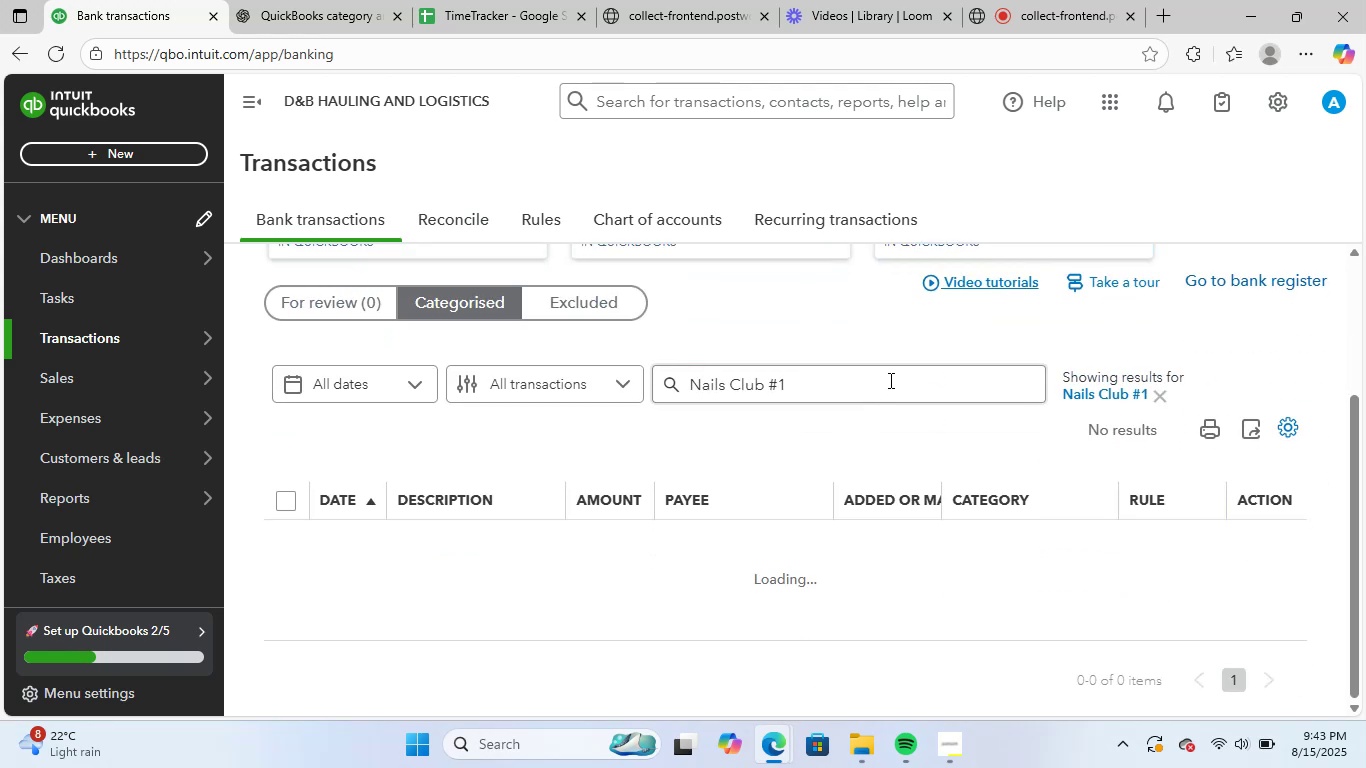 
key(NumpadEnter)
 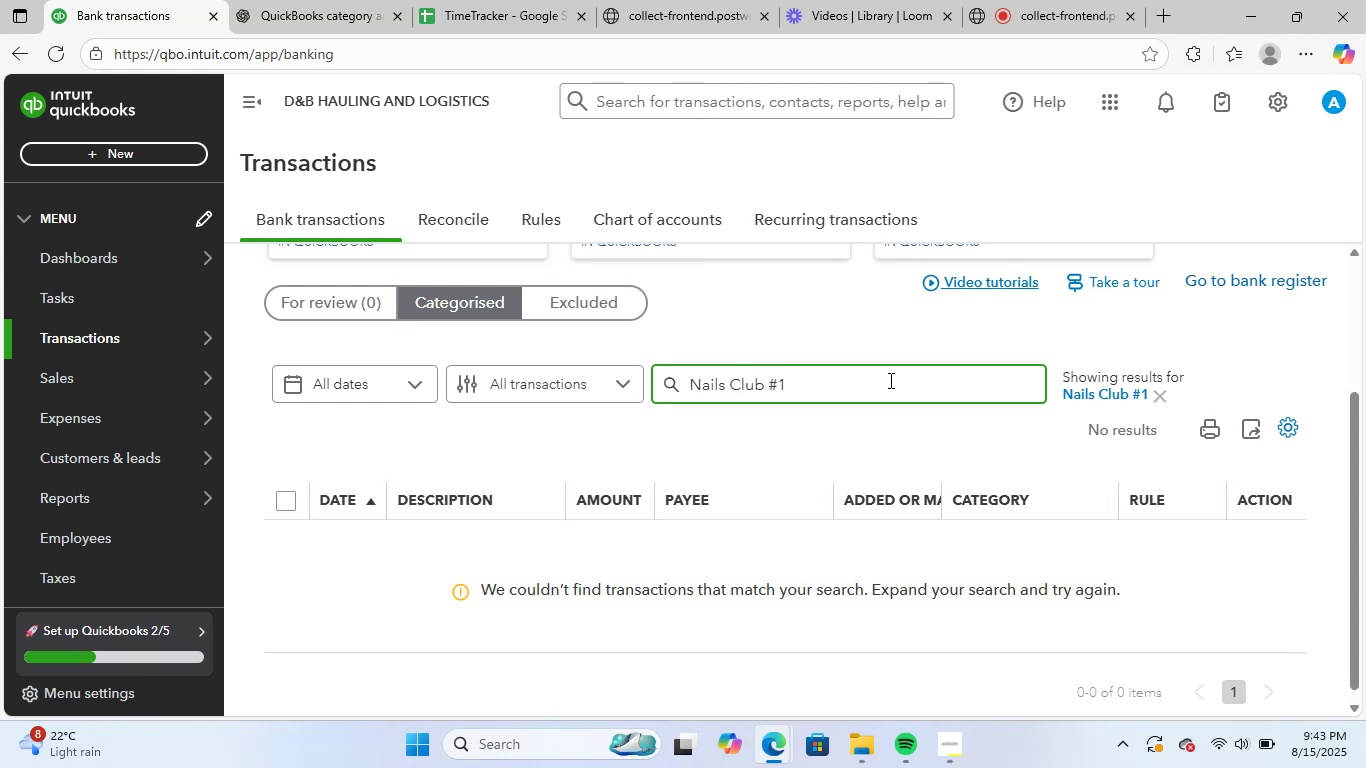 
wait(16.12)
 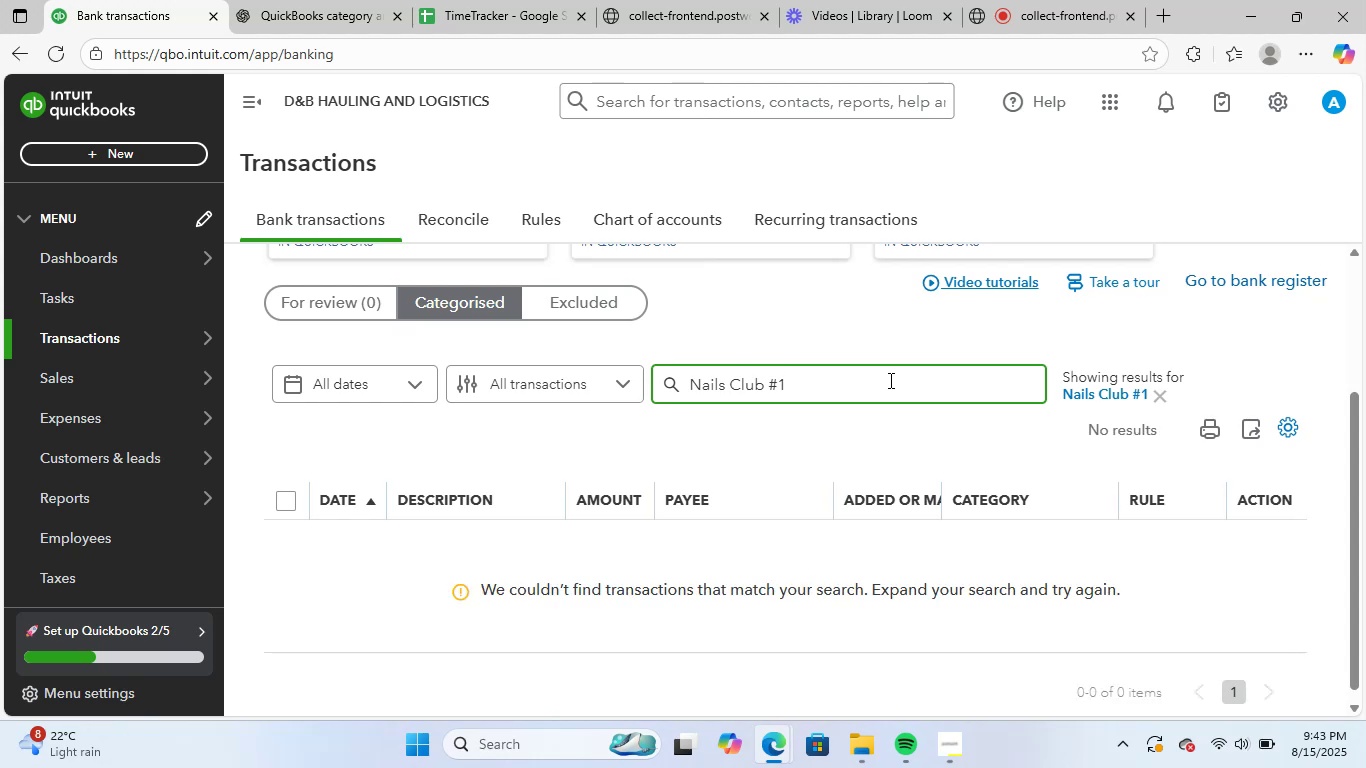 
scroll: coordinate [804, 489], scroll_direction: up, amount: 1.0
 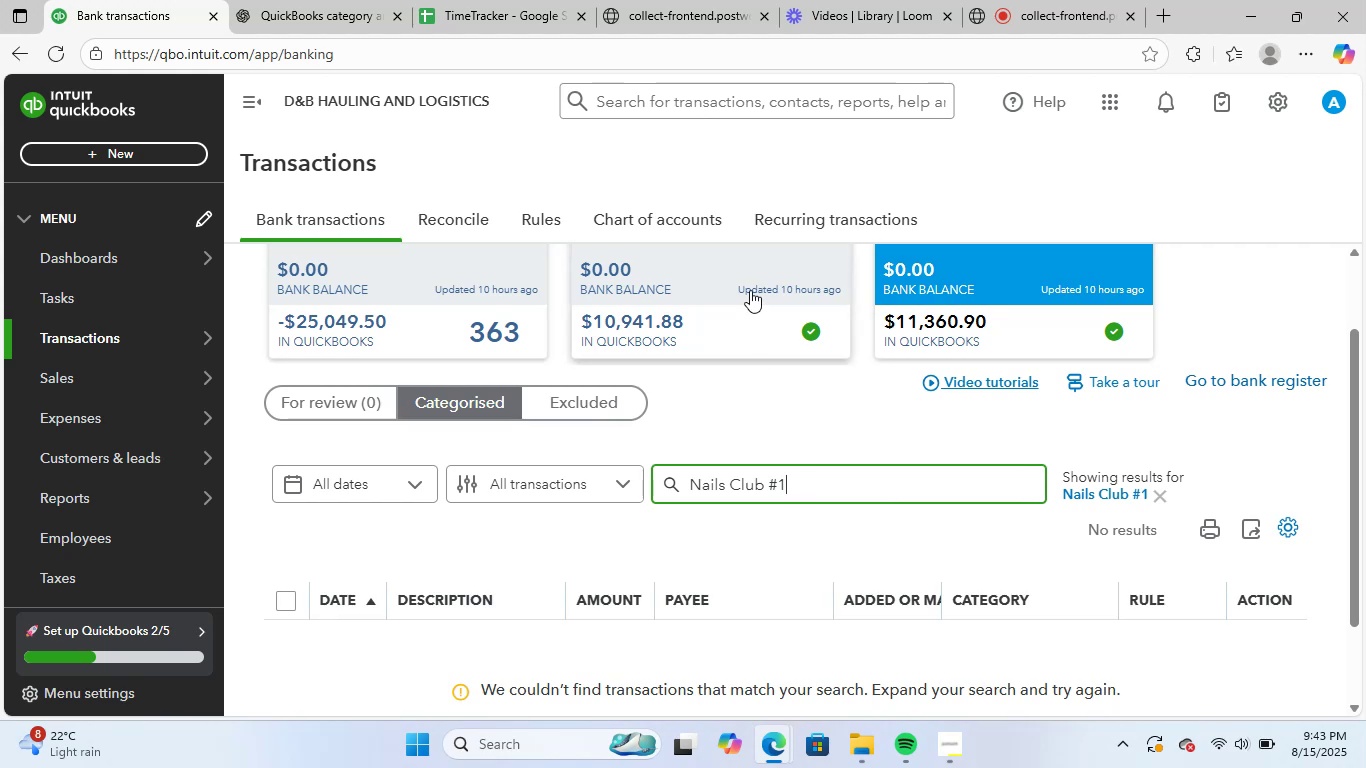 
left_click([735, 271])
 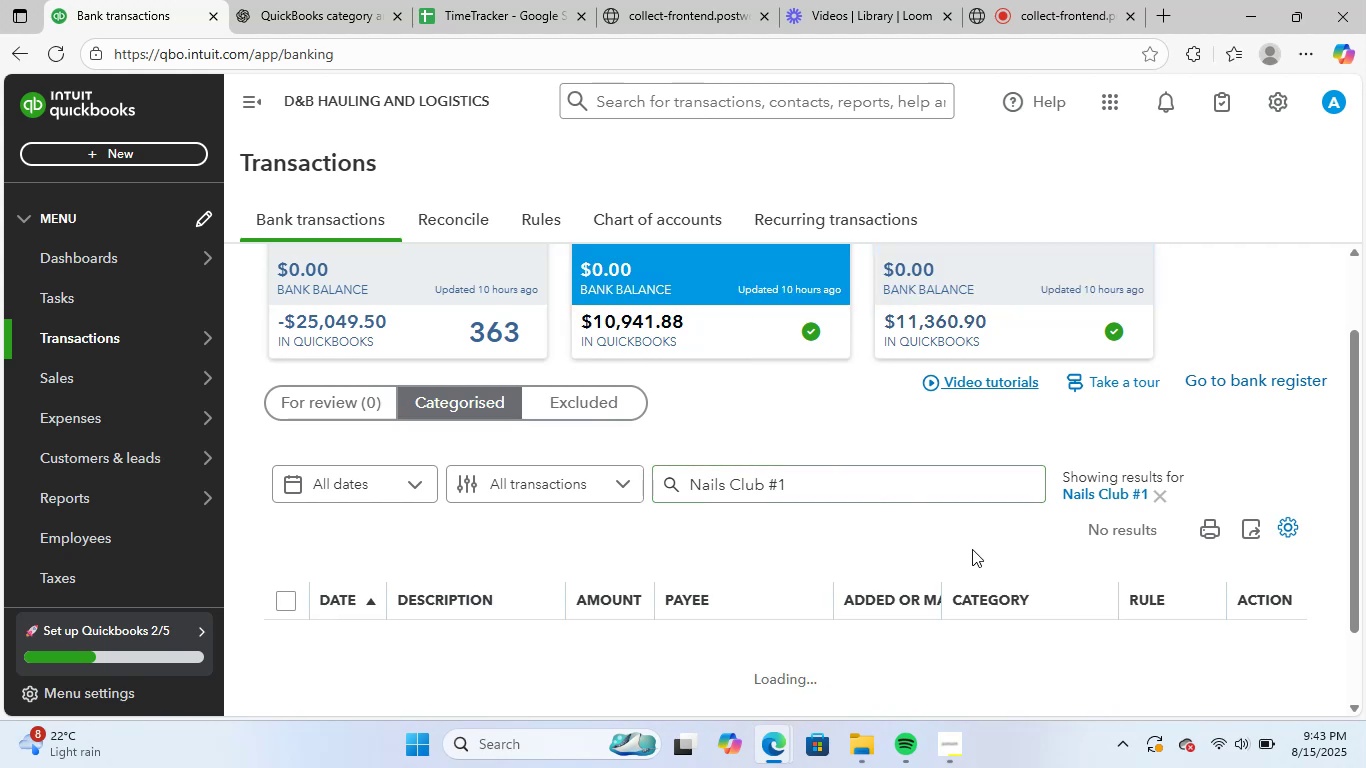 
wait(8.35)
 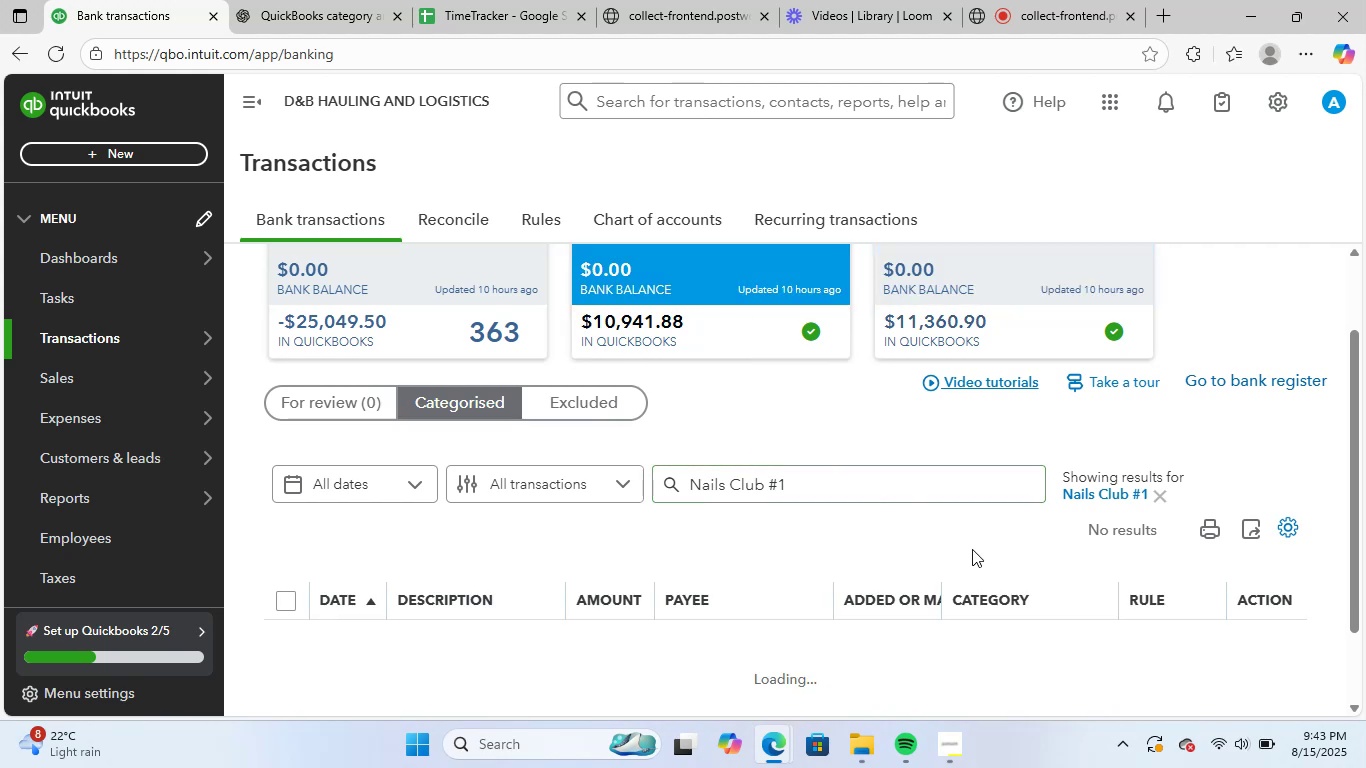 
left_click([1163, 495])
 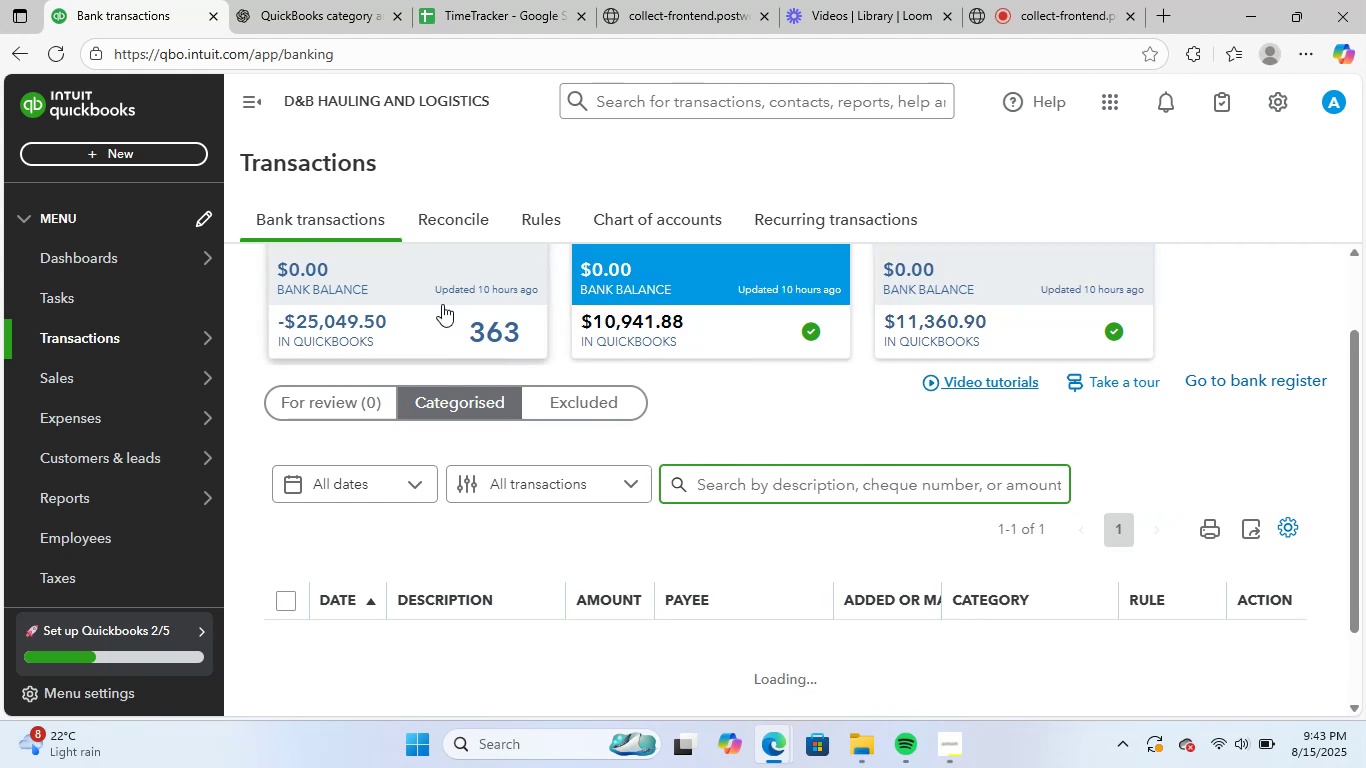 
left_click([421, 278])
 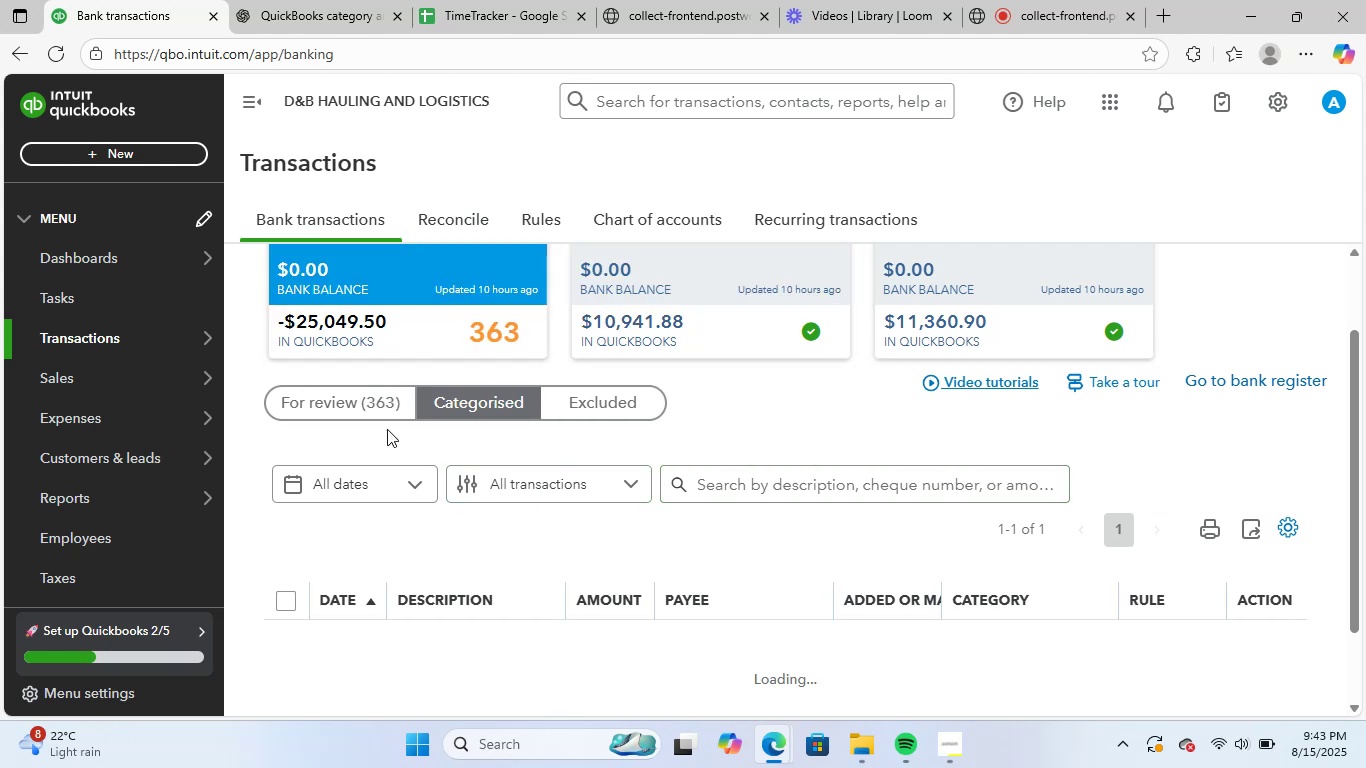 
left_click([383, 402])
 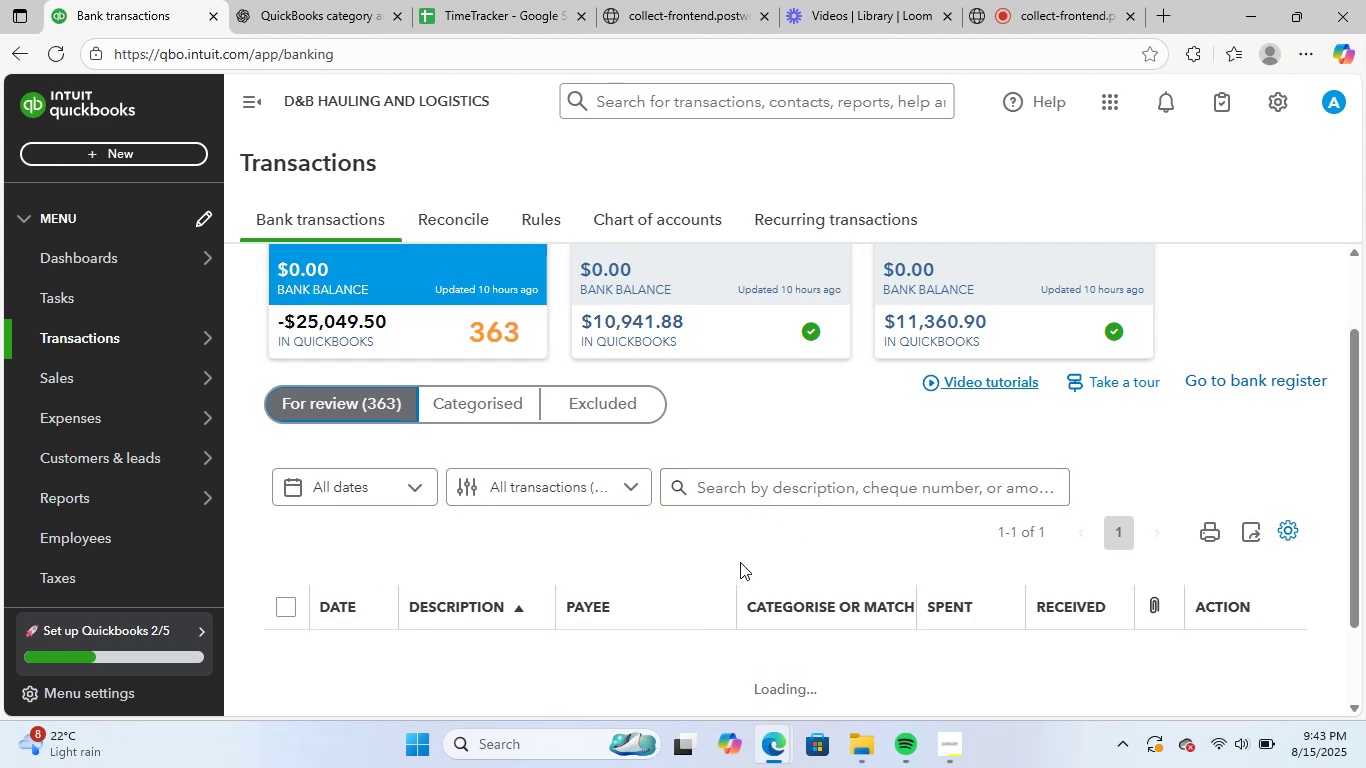 
scroll: coordinate [762, 549], scroll_direction: down, amount: 1.0
 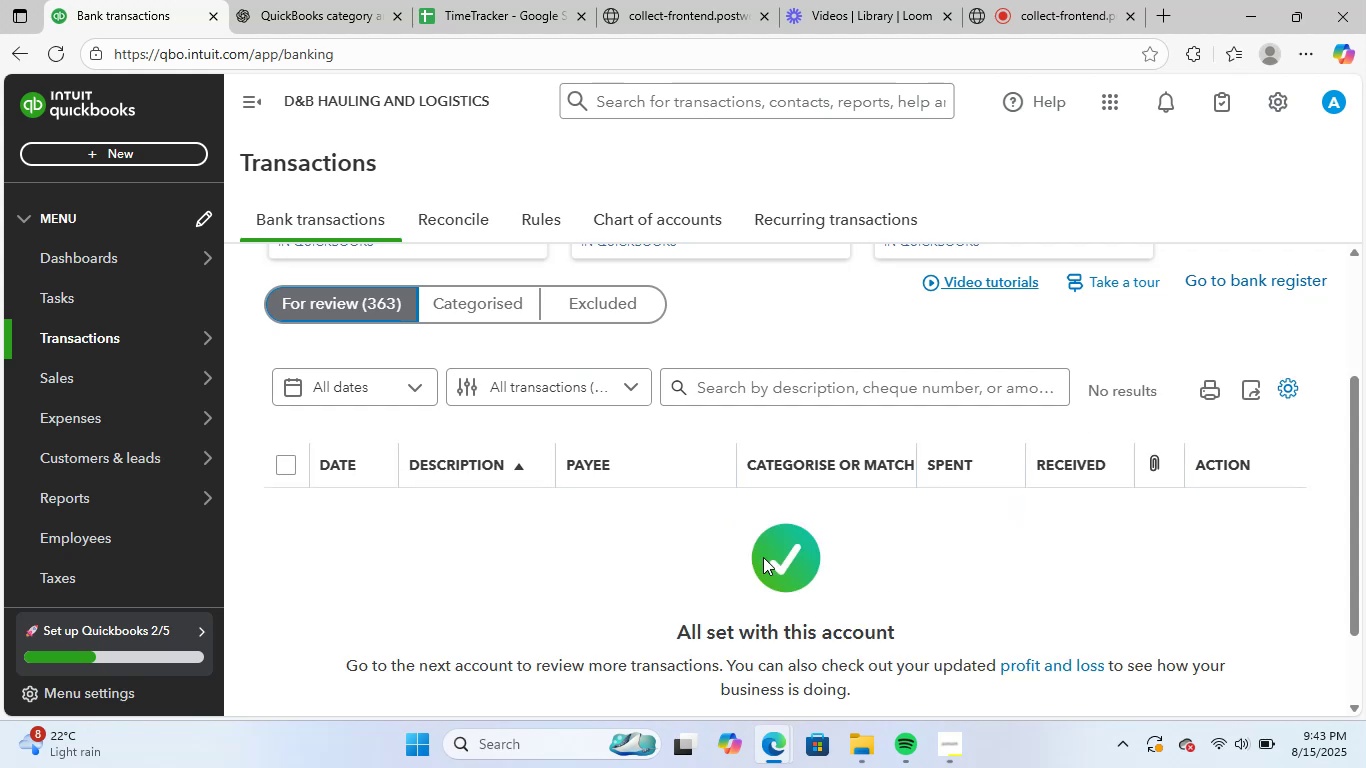 
wait(29.58)
 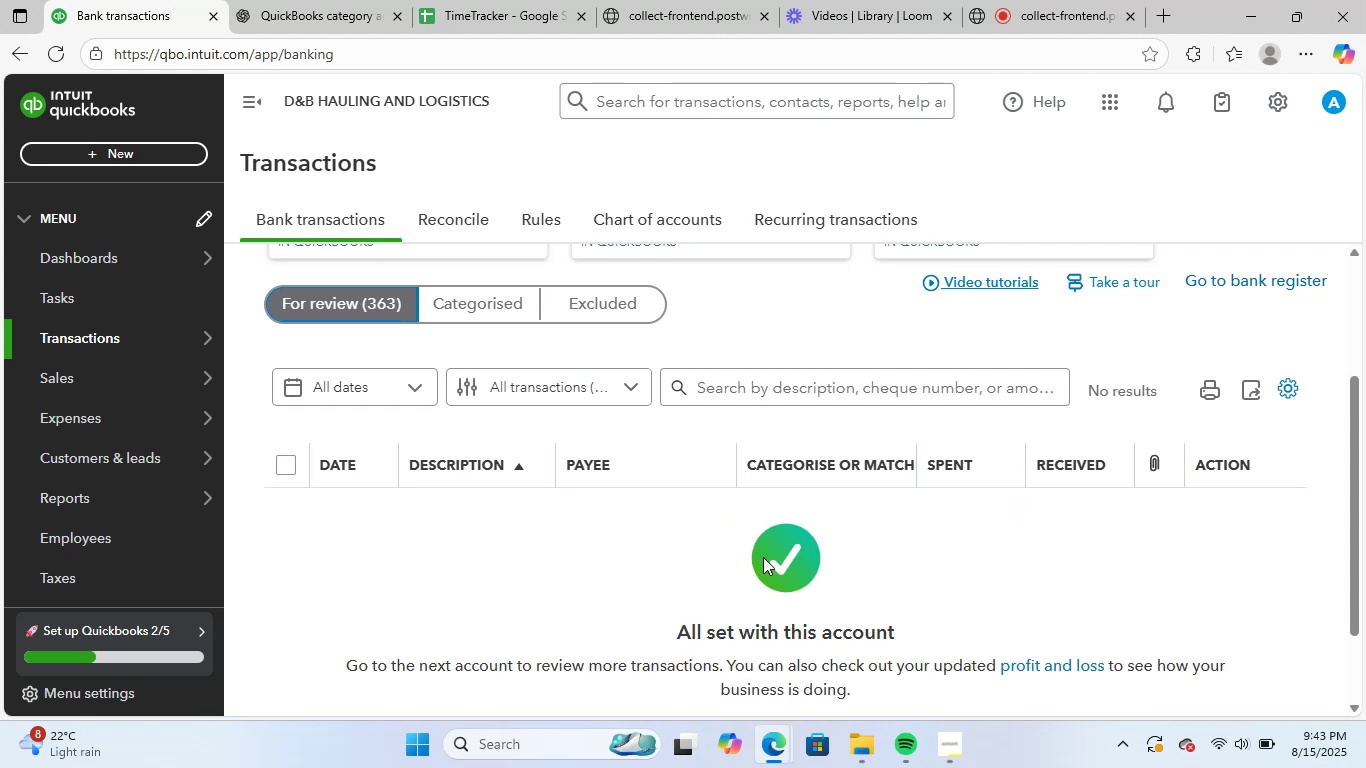 
scroll: coordinate [452, 608], scroll_direction: up, amount: 2.0
 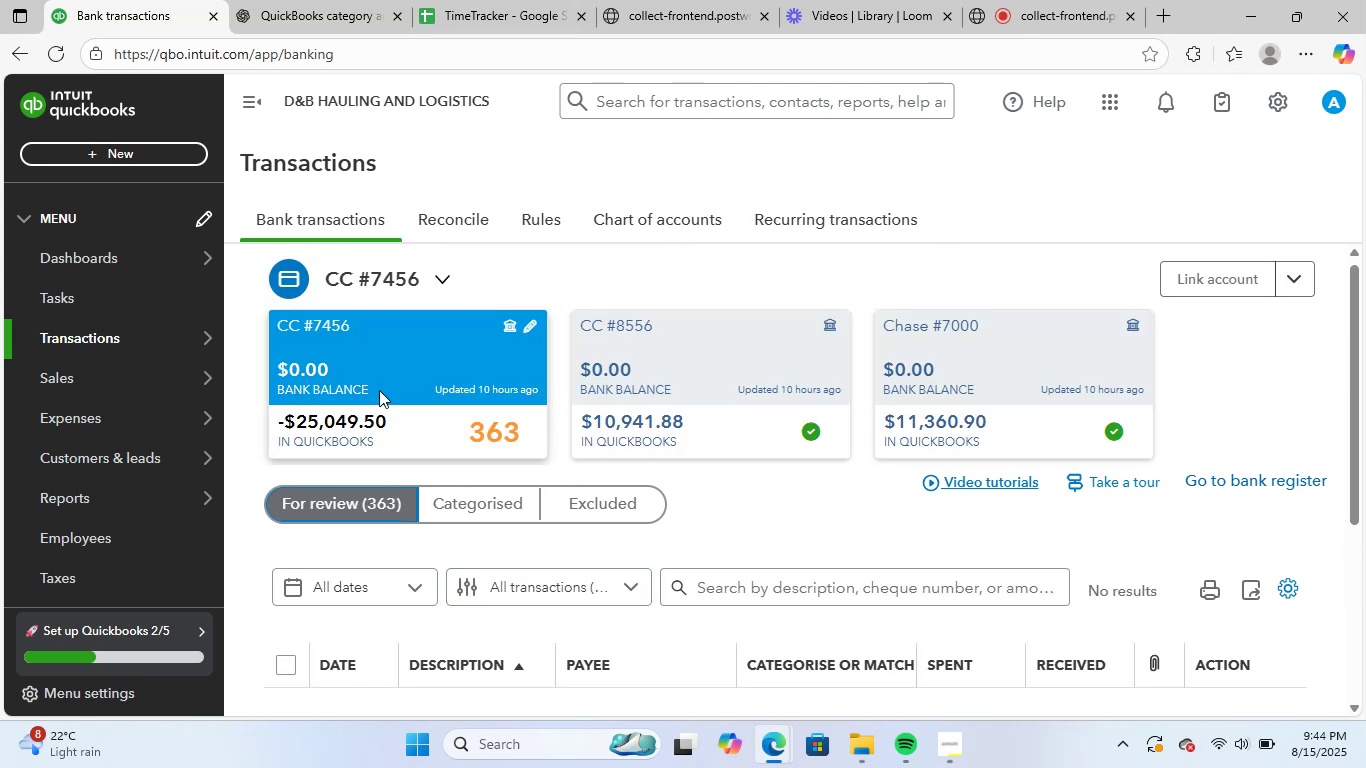 
left_click([368, 342])
 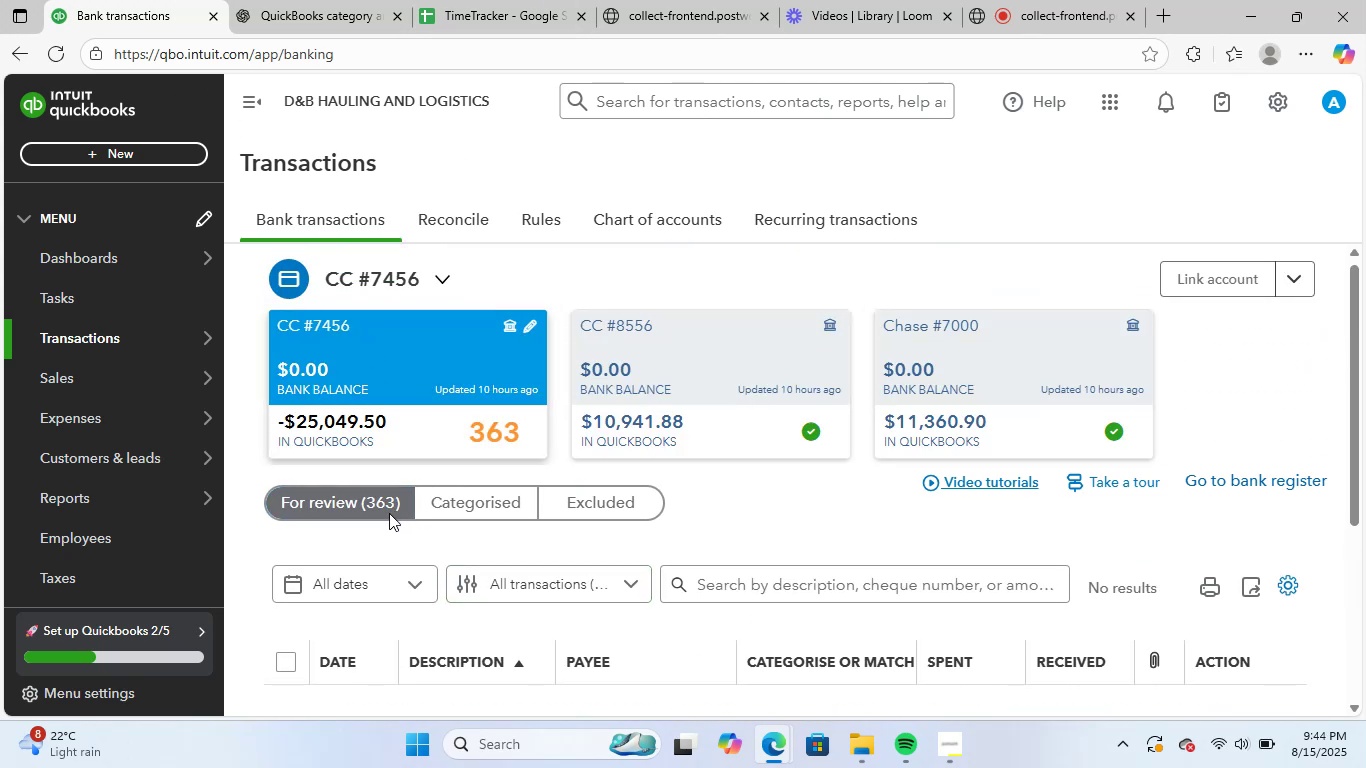 
left_click([338, 512])
 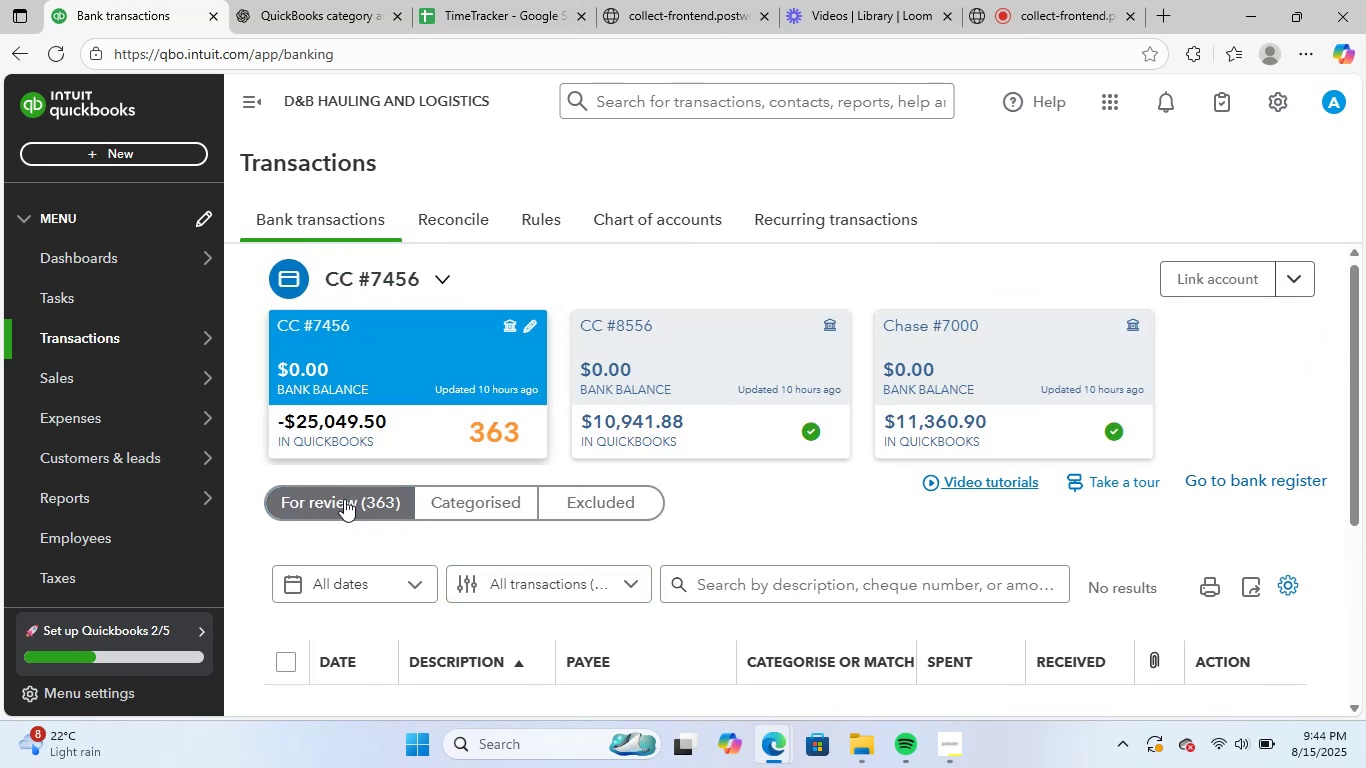 
scroll: coordinate [756, 513], scroll_direction: down, amount: 3.0
 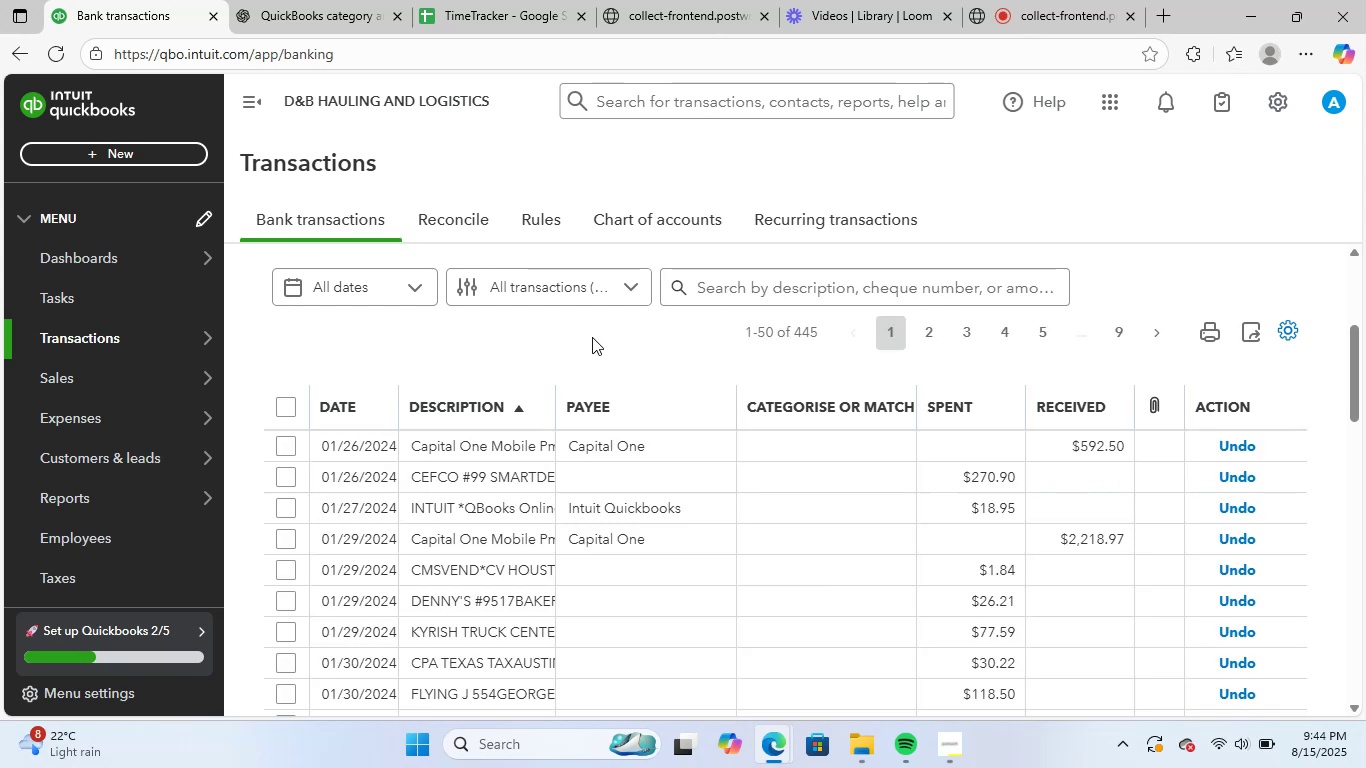 
wait(5.65)
 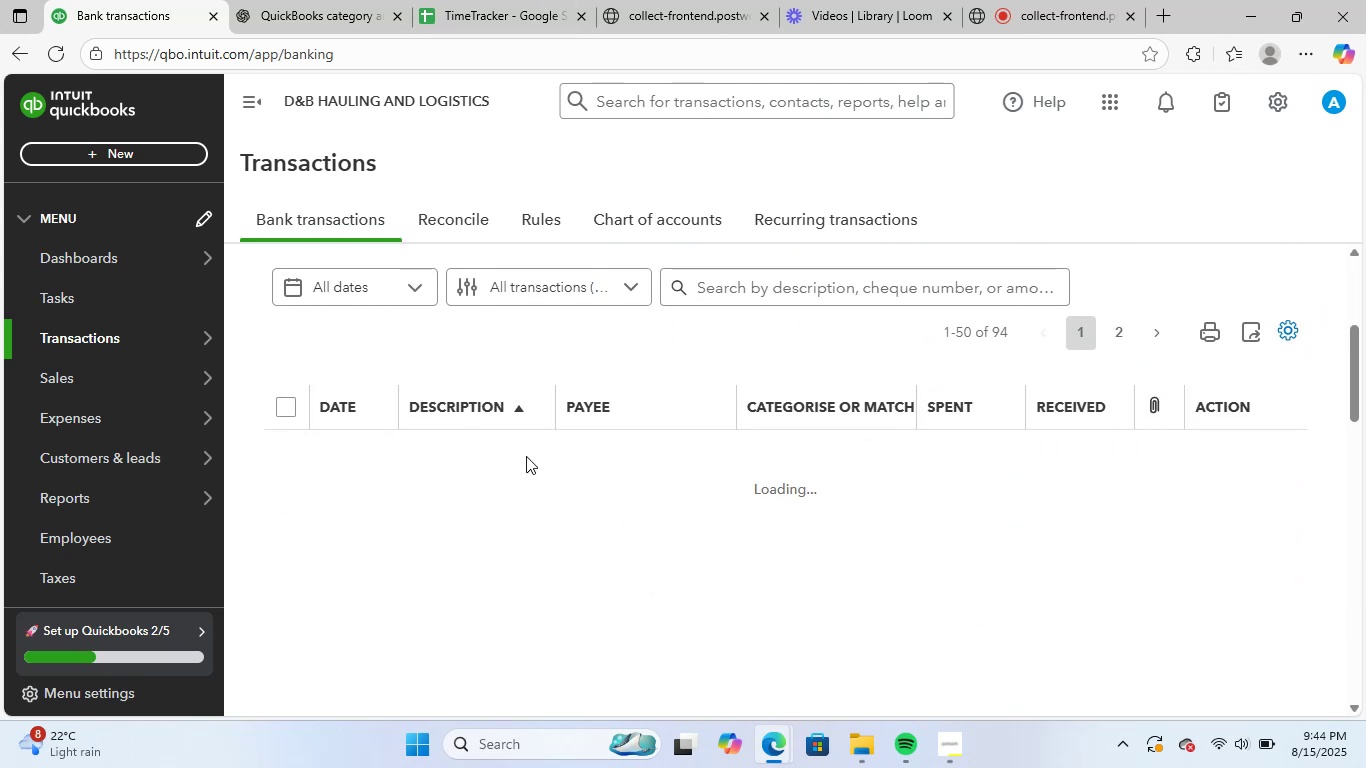 
scroll: coordinate [583, 377], scroll_direction: up, amount: 2.0
 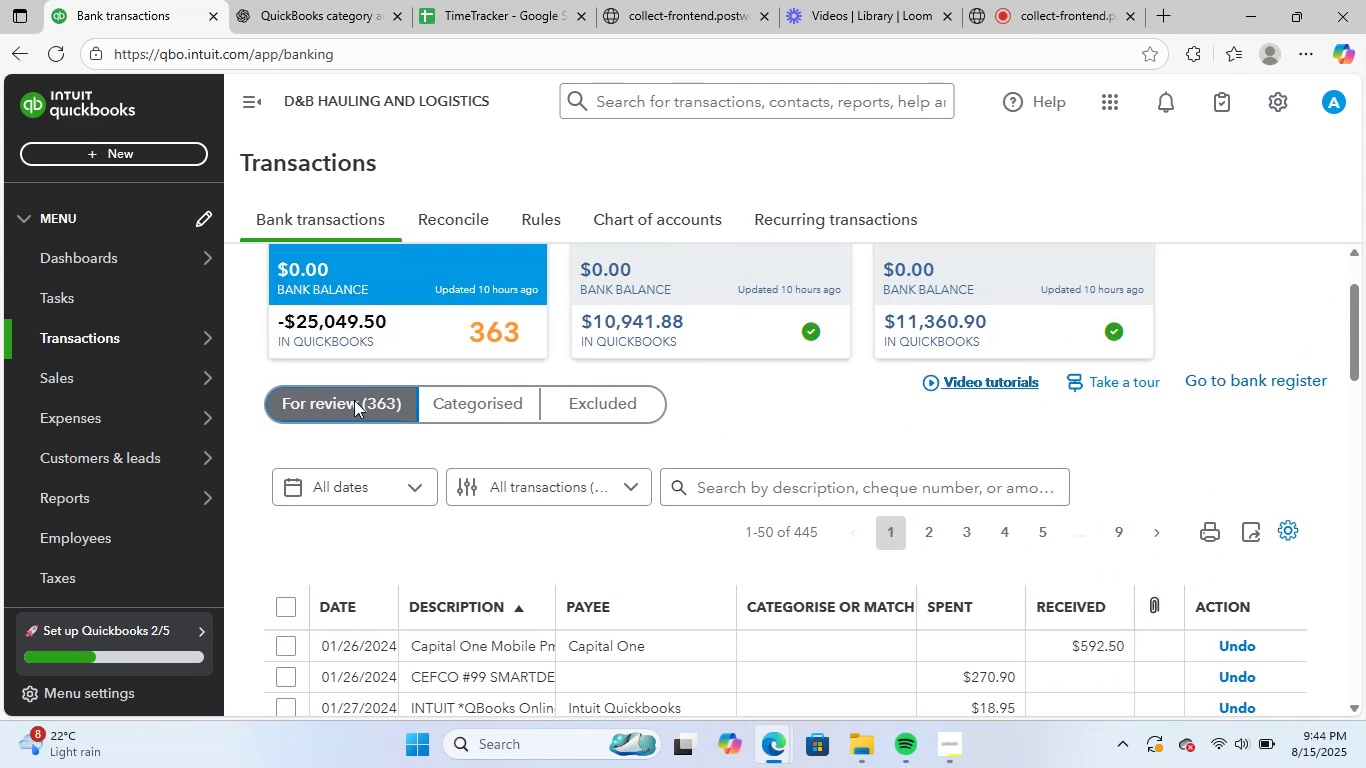 
double_click([353, 400])
 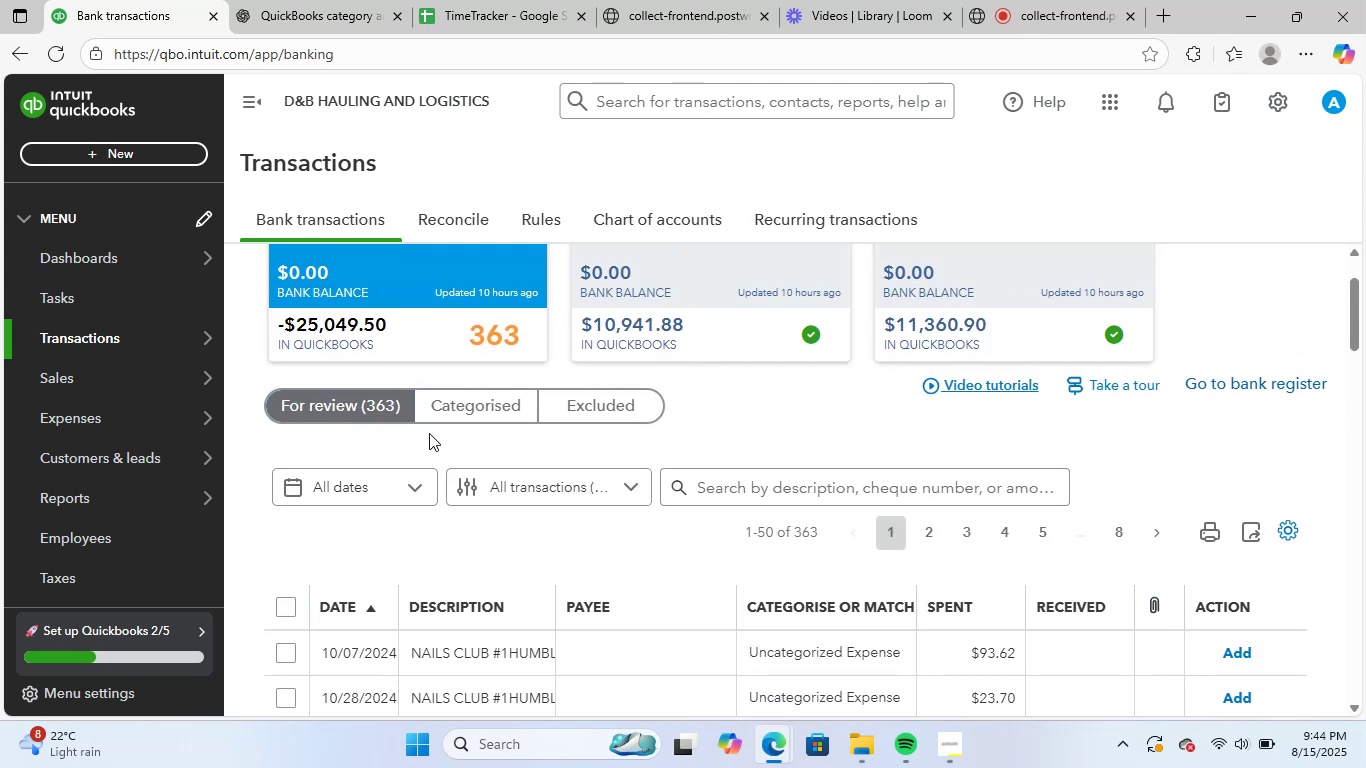 
scroll: coordinate [644, 581], scroll_direction: down, amount: 2.0
 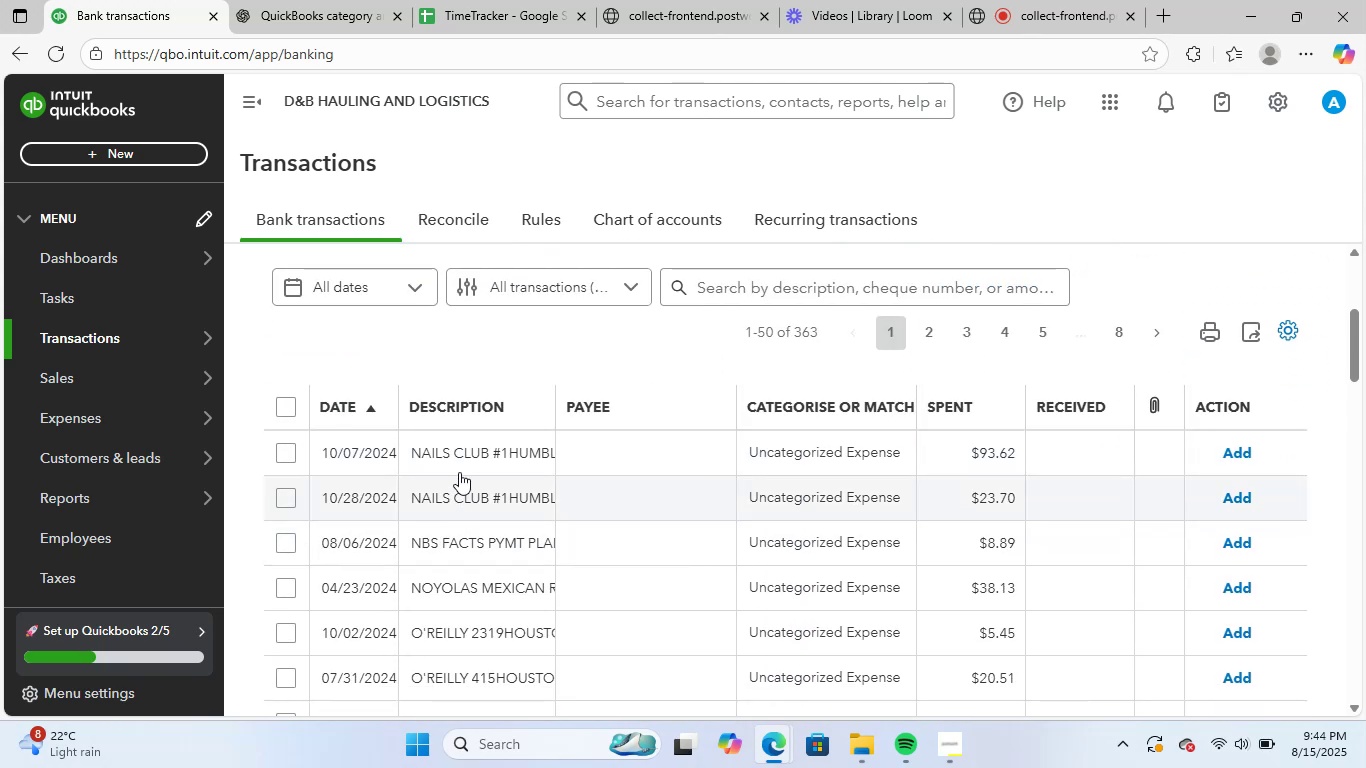 
left_click([470, 458])
 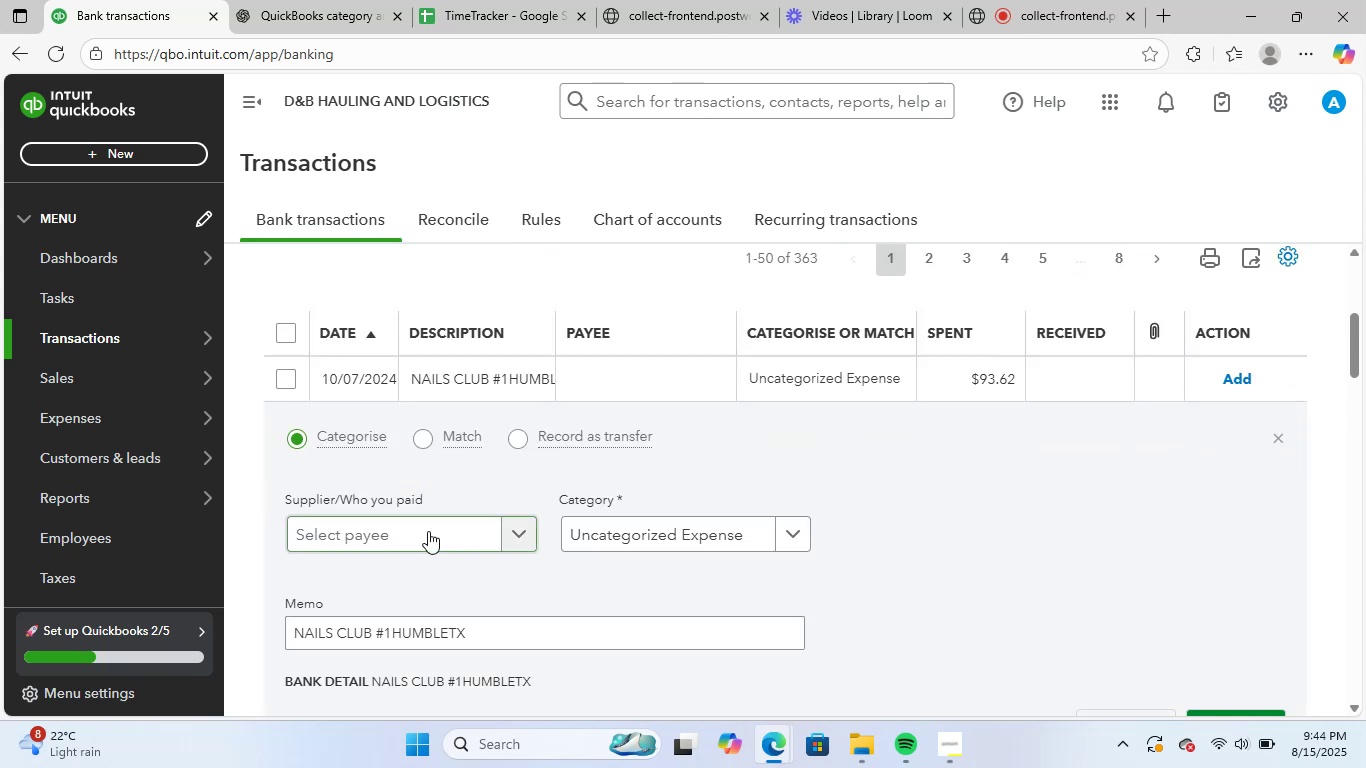 
left_click([393, 523])
 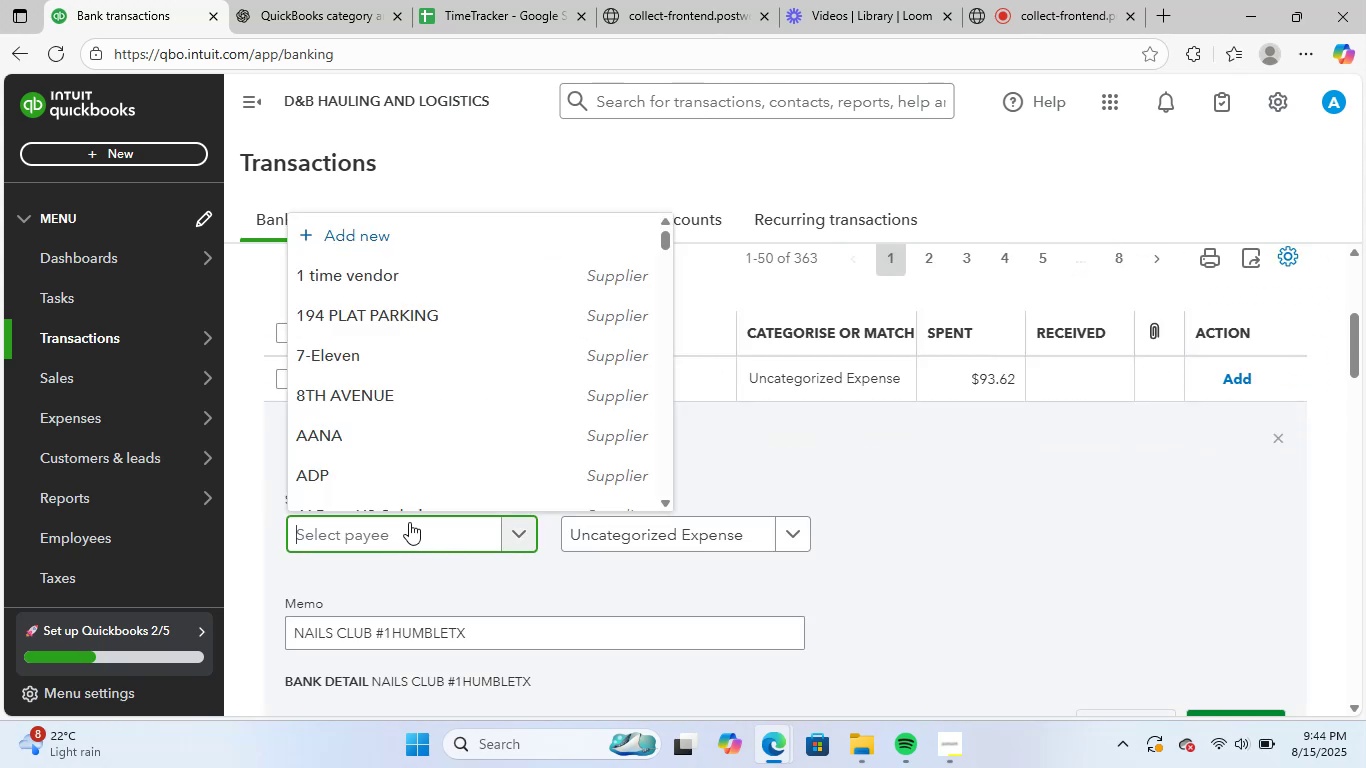 
type(nai)
 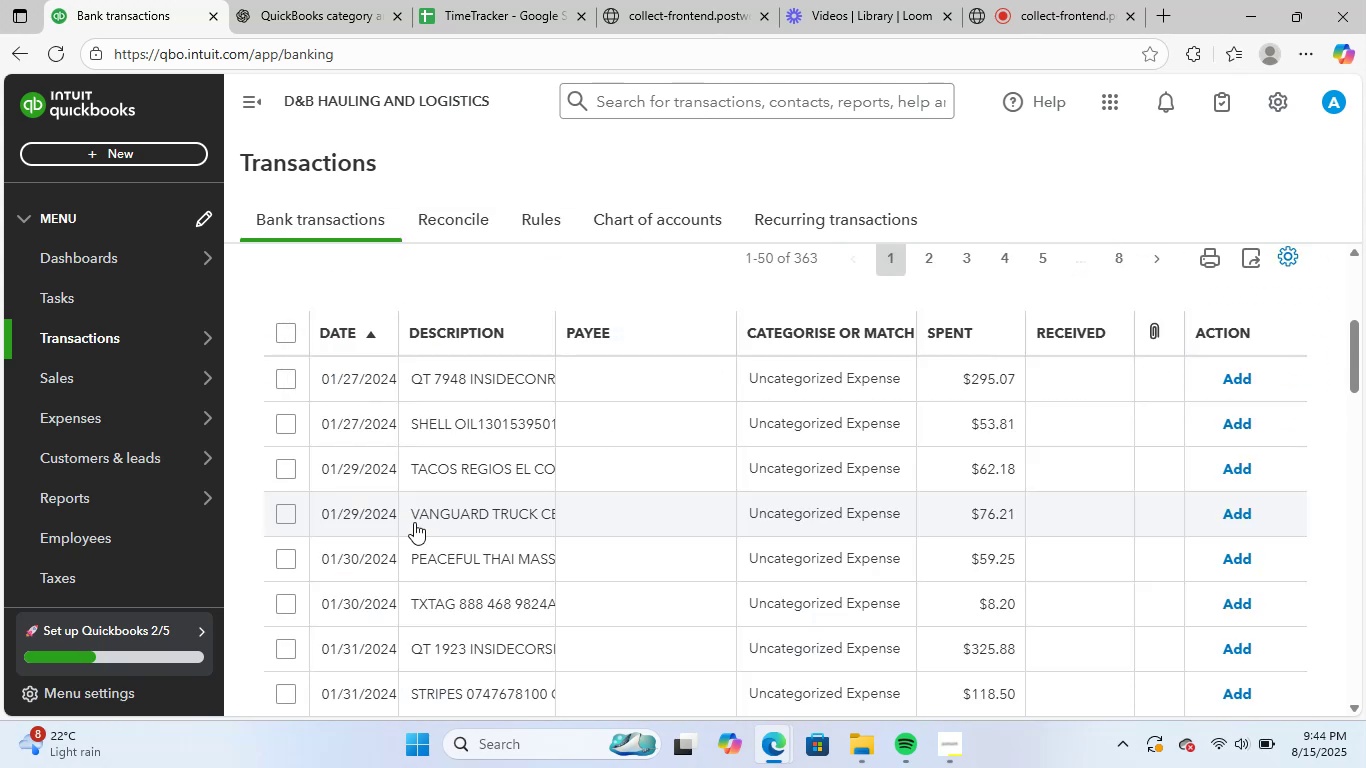 
scroll: coordinate [537, 461], scroll_direction: up, amount: 2.0
 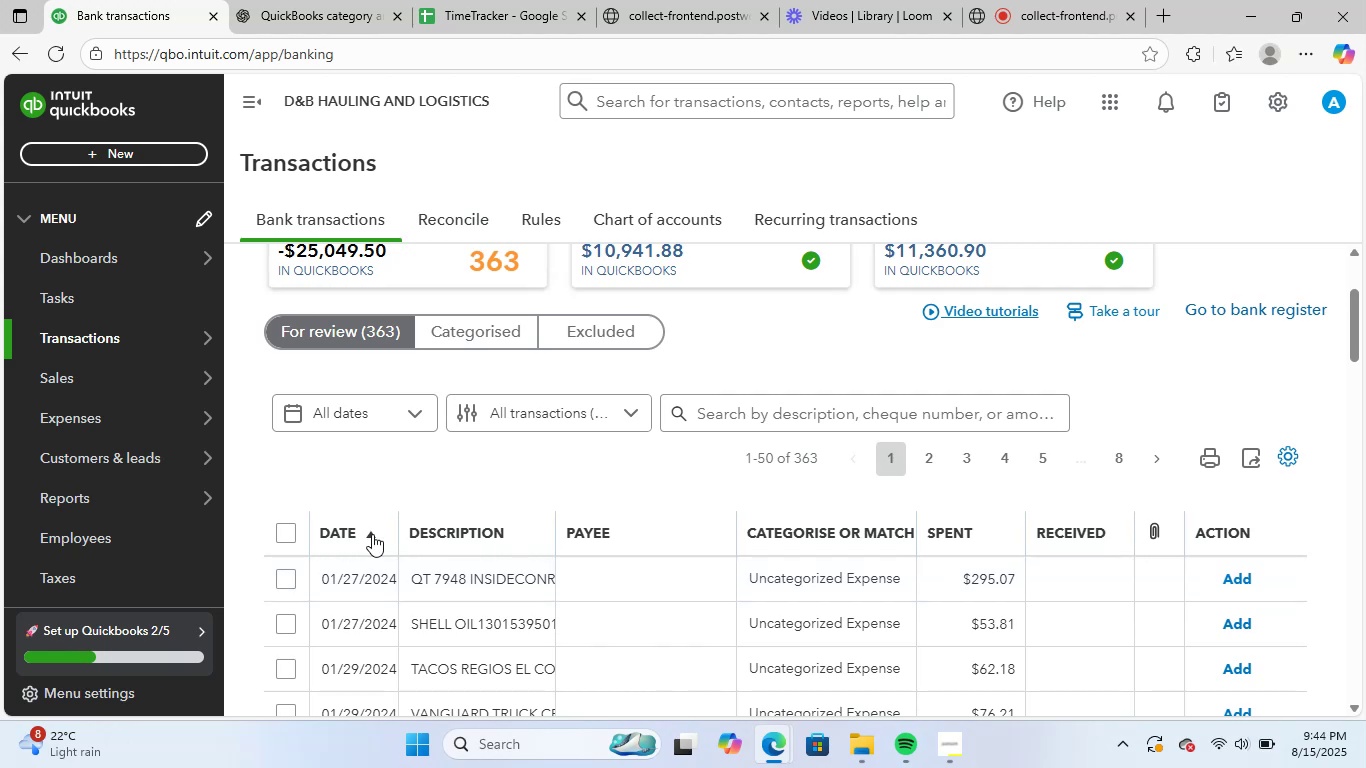 
scroll: coordinate [810, 540], scroll_direction: down, amount: 3.0
 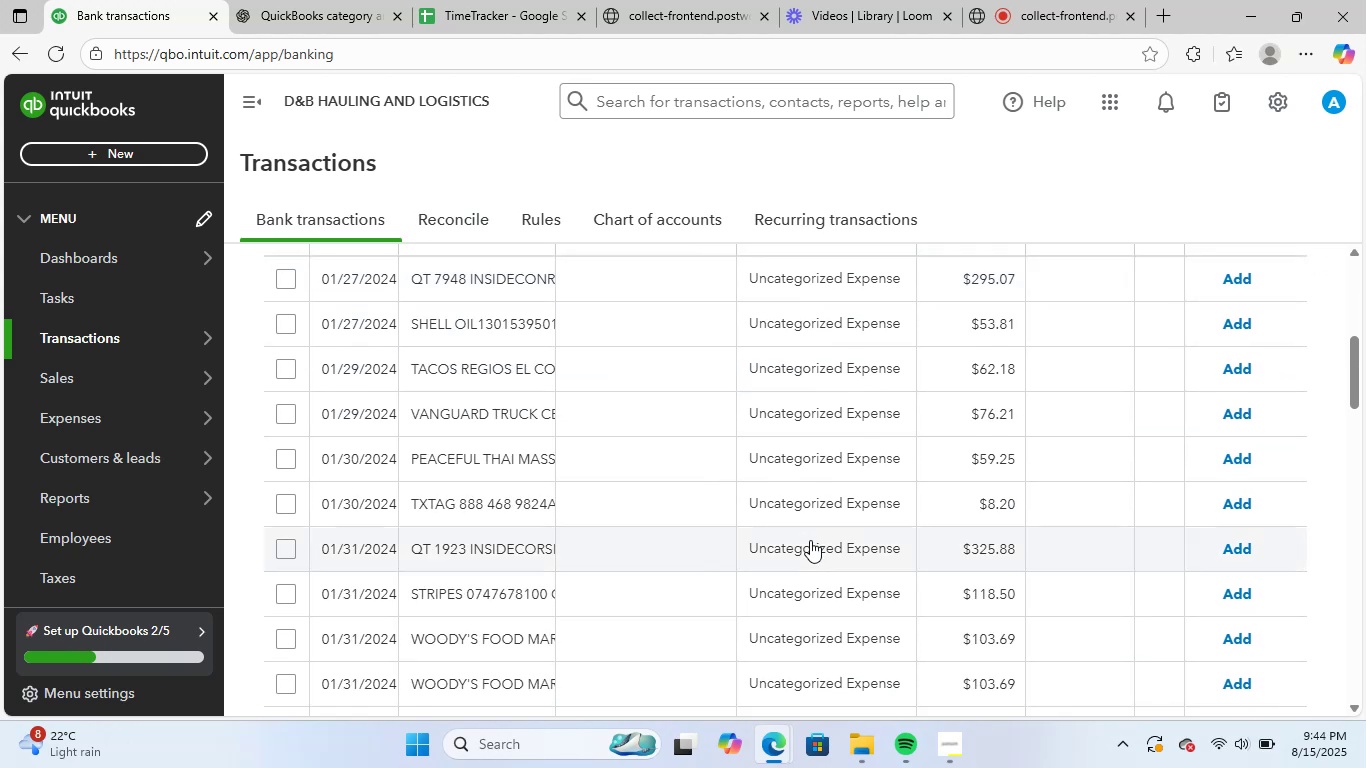 
scroll: coordinate [810, 540], scroll_direction: up, amount: 4.0
 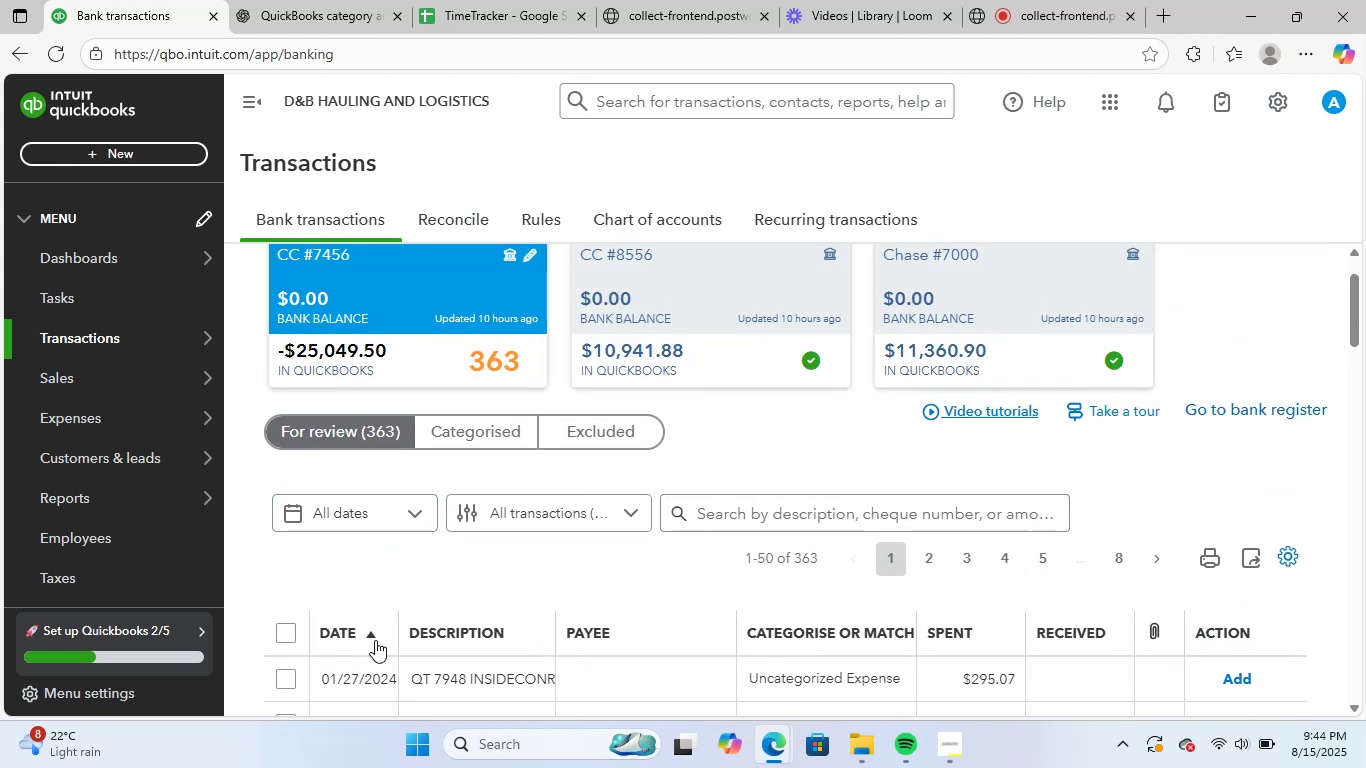 
left_click([375, 631])
 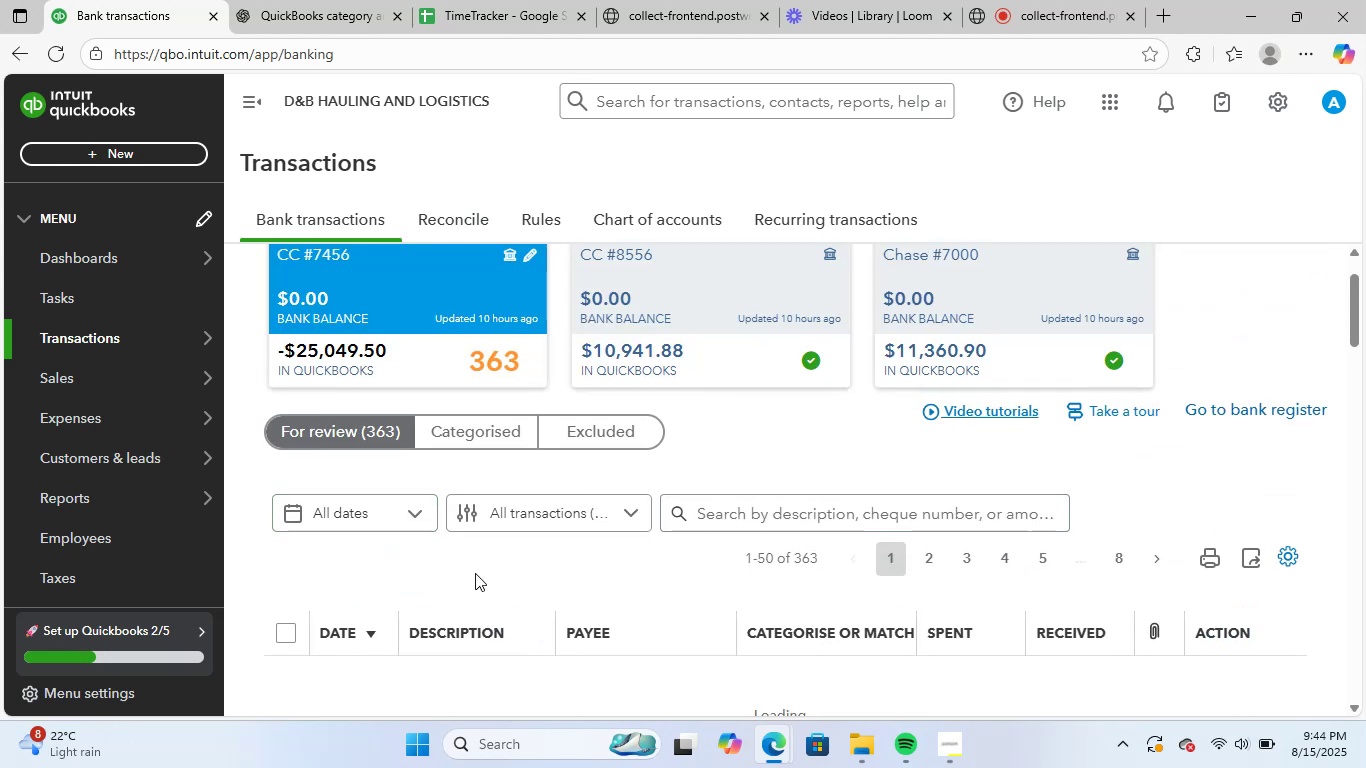 
scroll: coordinate [494, 569], scroll_direction: down, amount: 2.0
 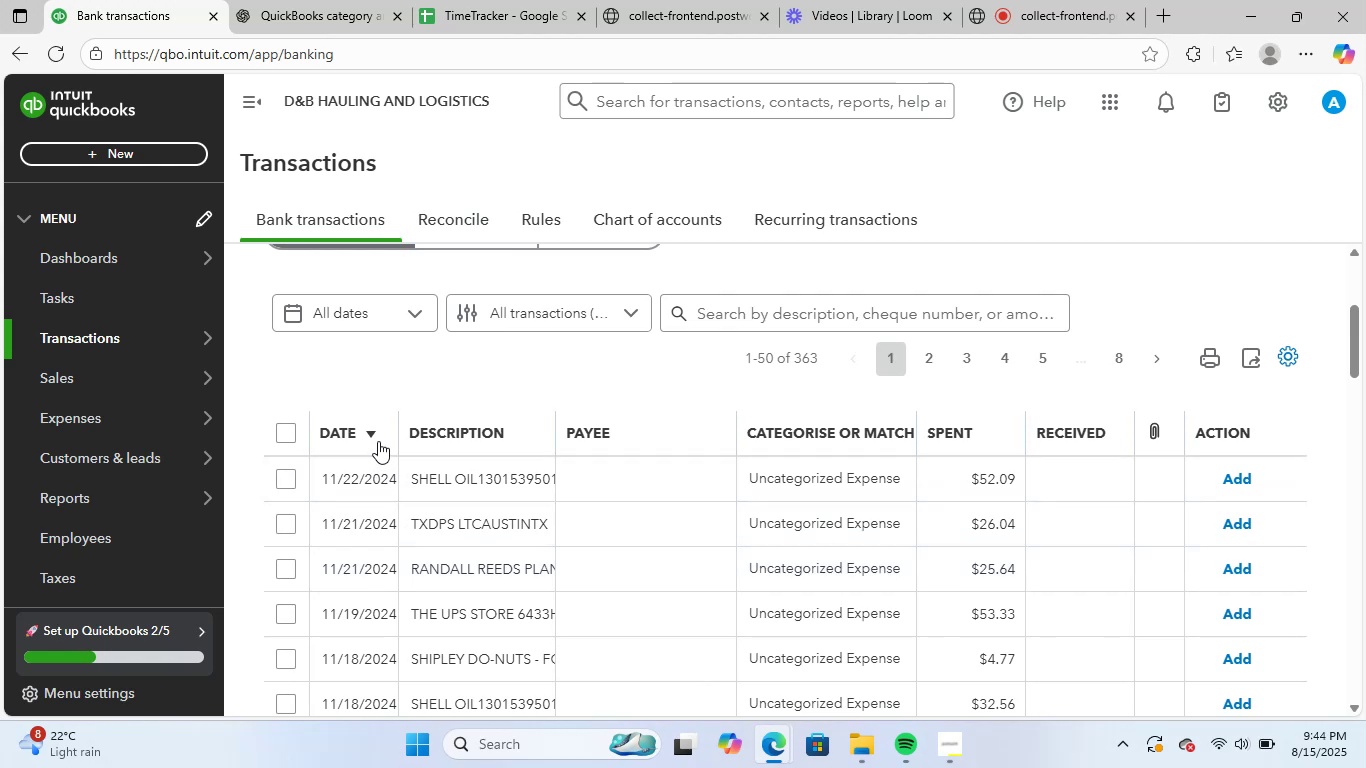 
wait(7.14)
 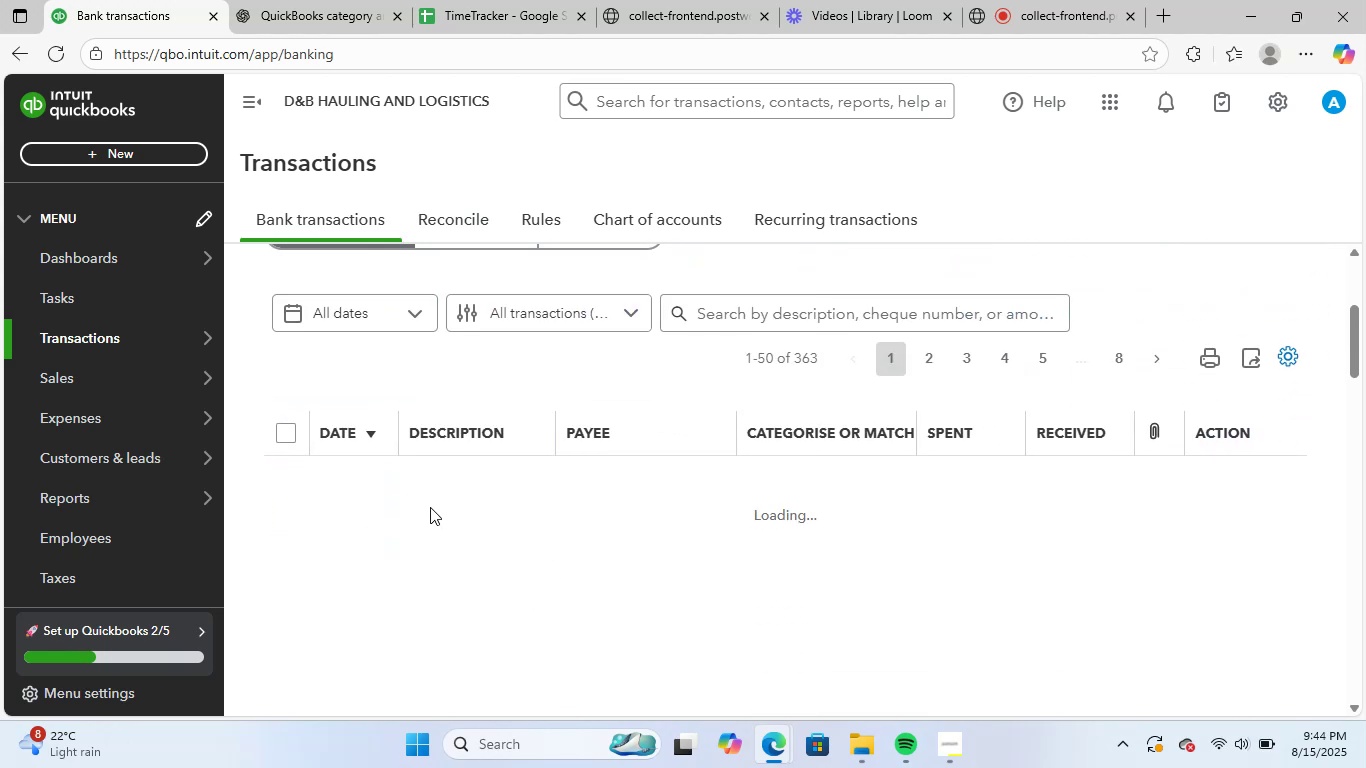 
scroll: coordinate [593, 502], scroll_direction: down, amount: 3.0
 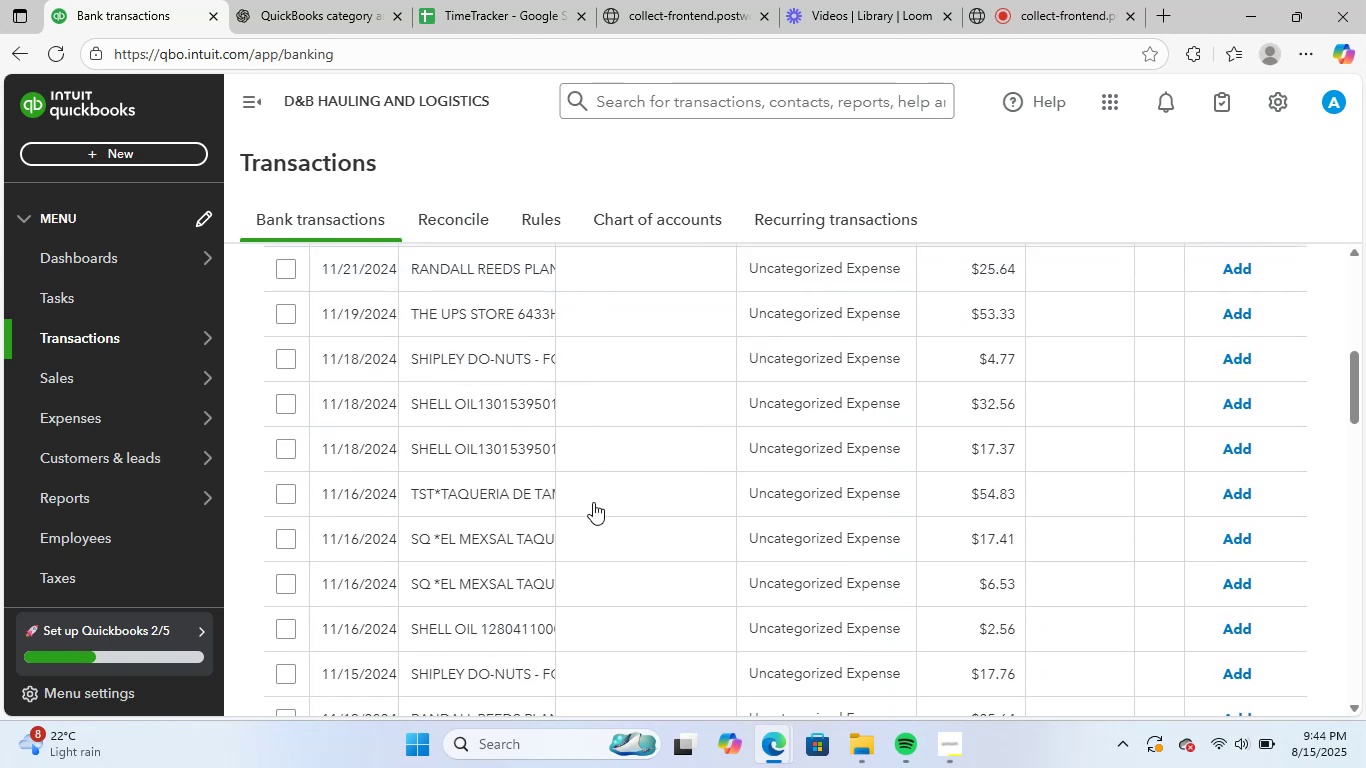 
scroll: coordinate [593, 502], scroll_direction: up, amount: 7.0
 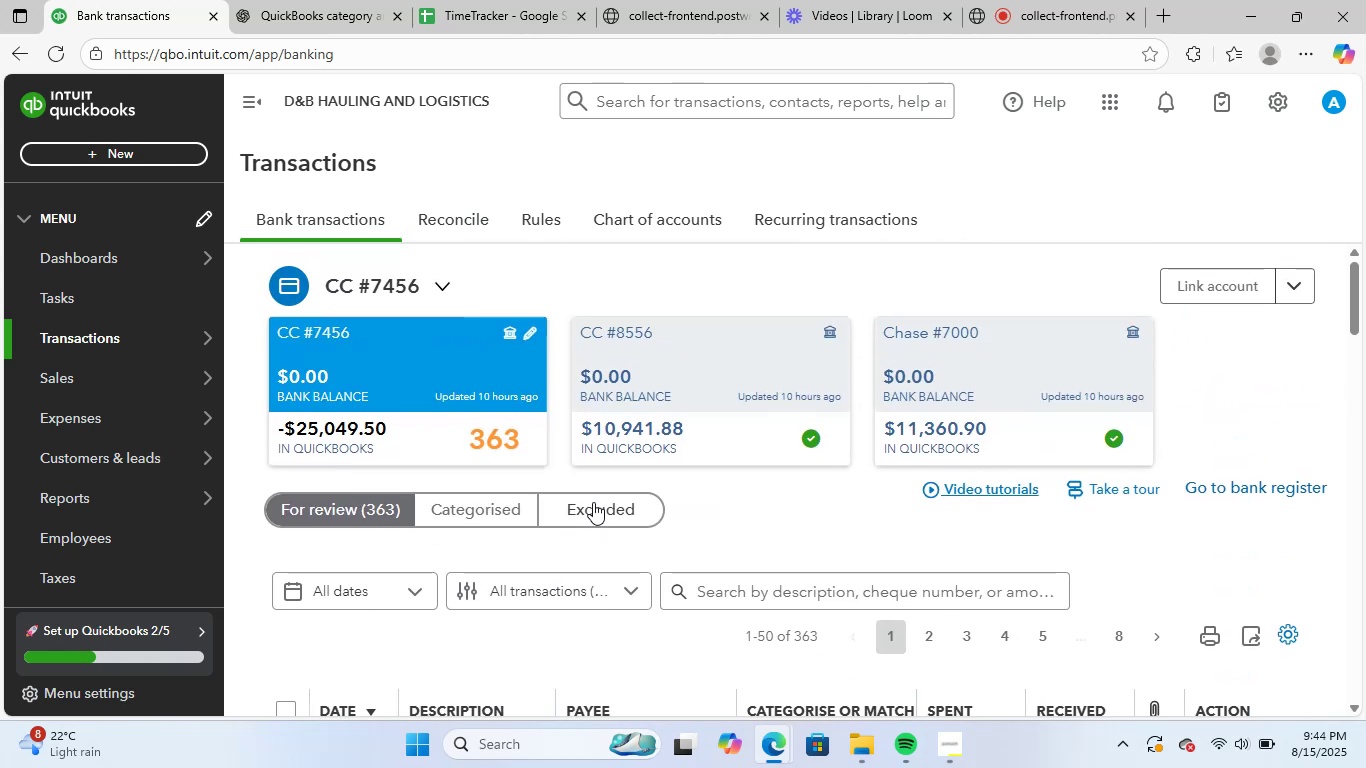 
scroll: coordinate [626, 589], scroll_direction: down, amount: 7.0
 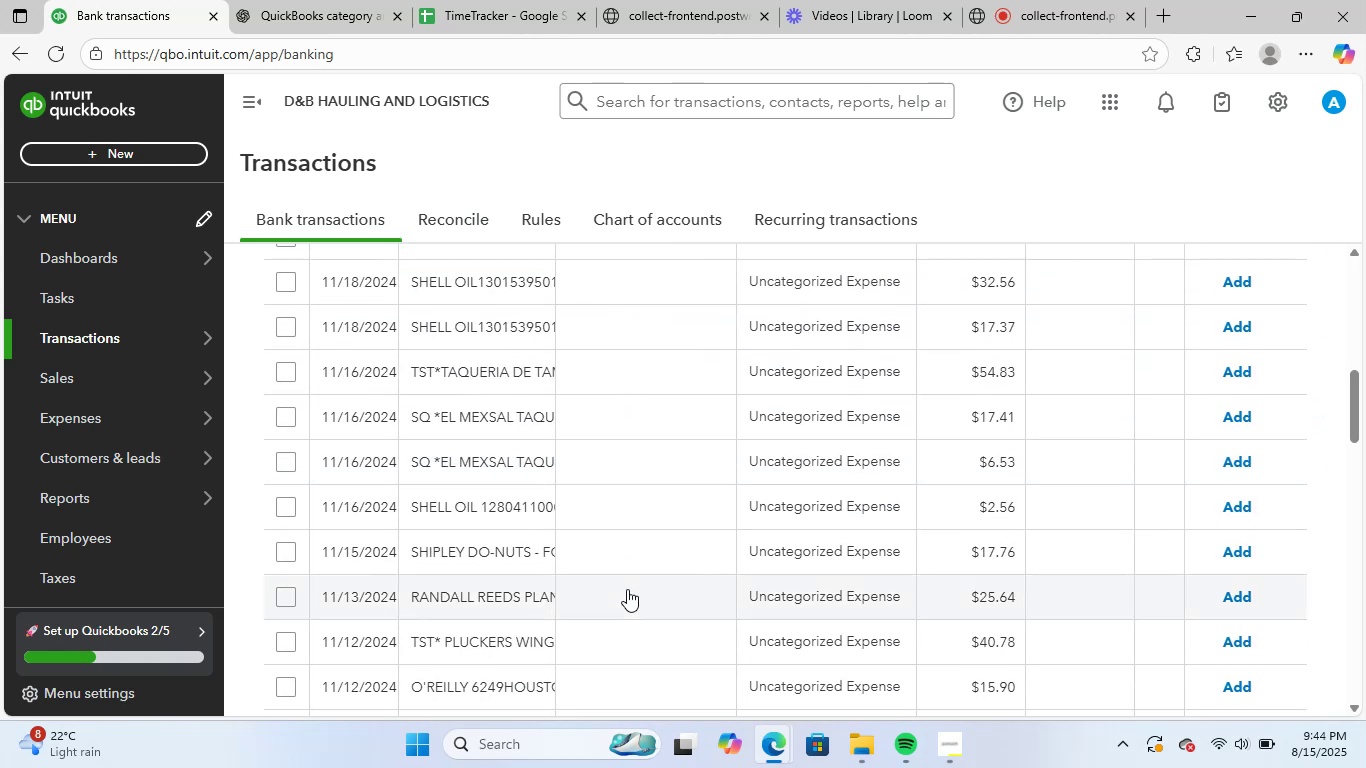 
scroll: coordinate [627, 589], scroll_direction: up, amount: 4.0
 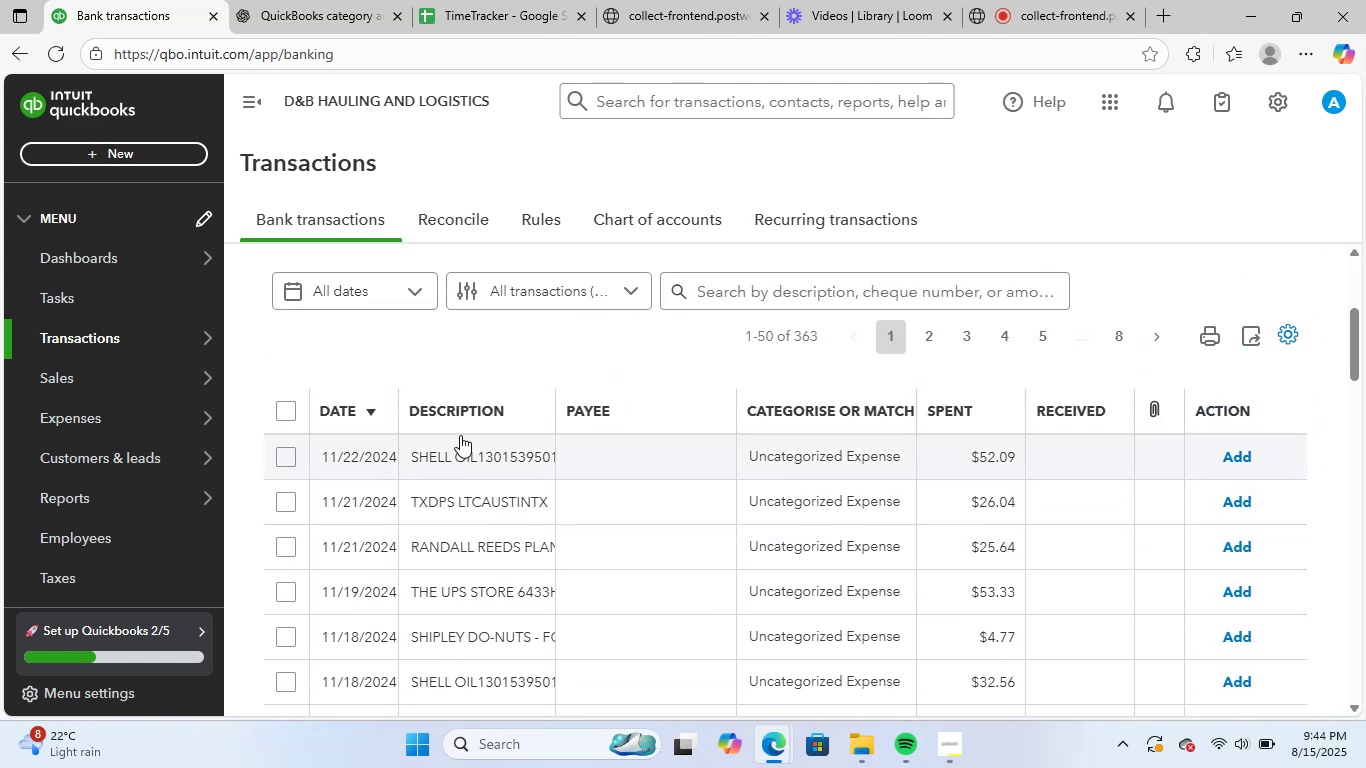 
left_click([488, 411])
 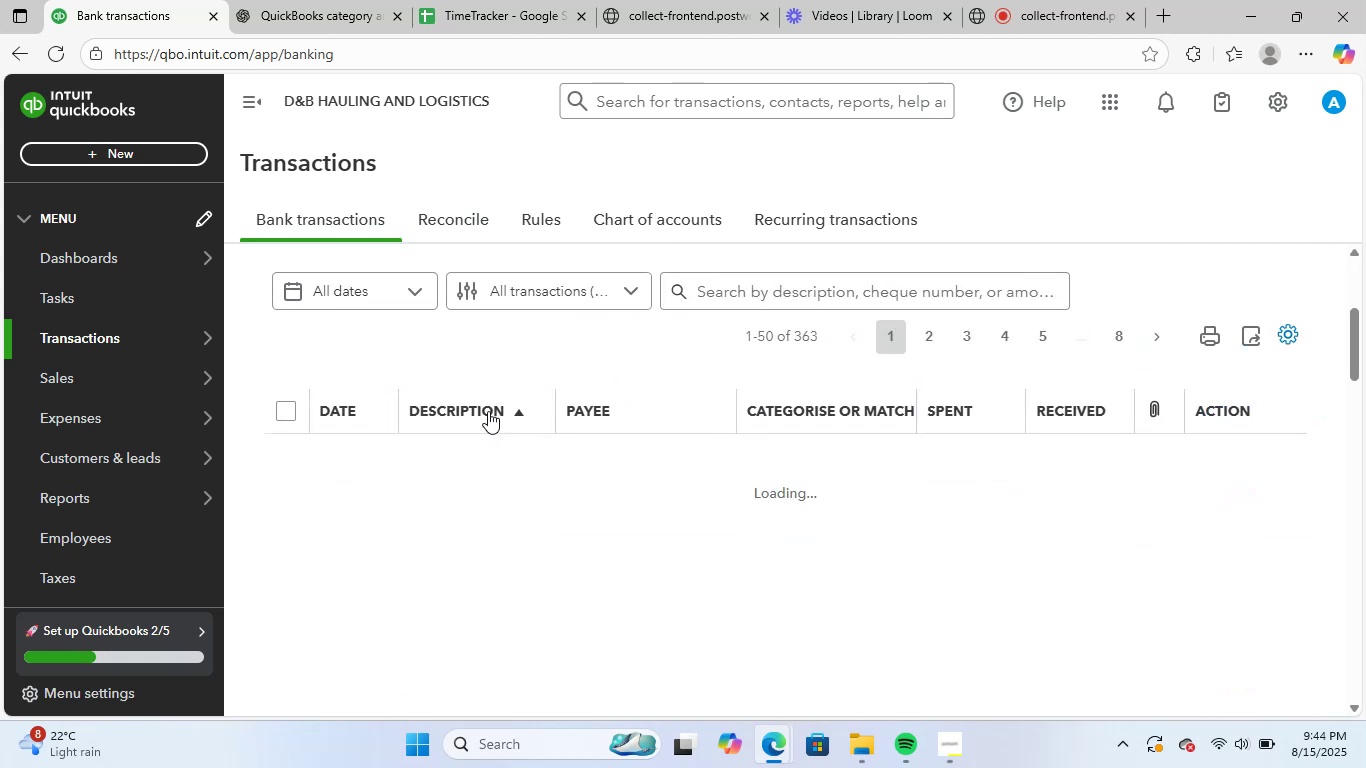 
left_click([488, 411])
 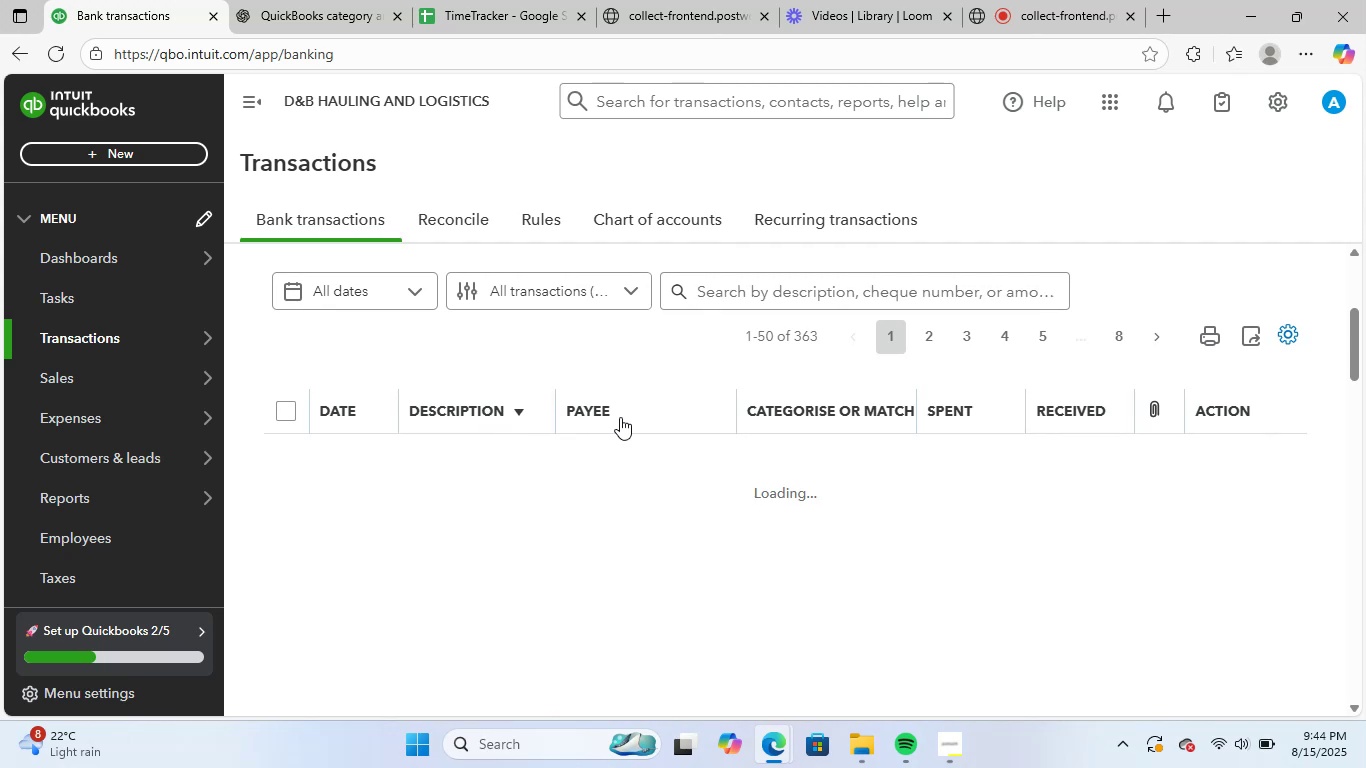 
left_click([620, 417])
 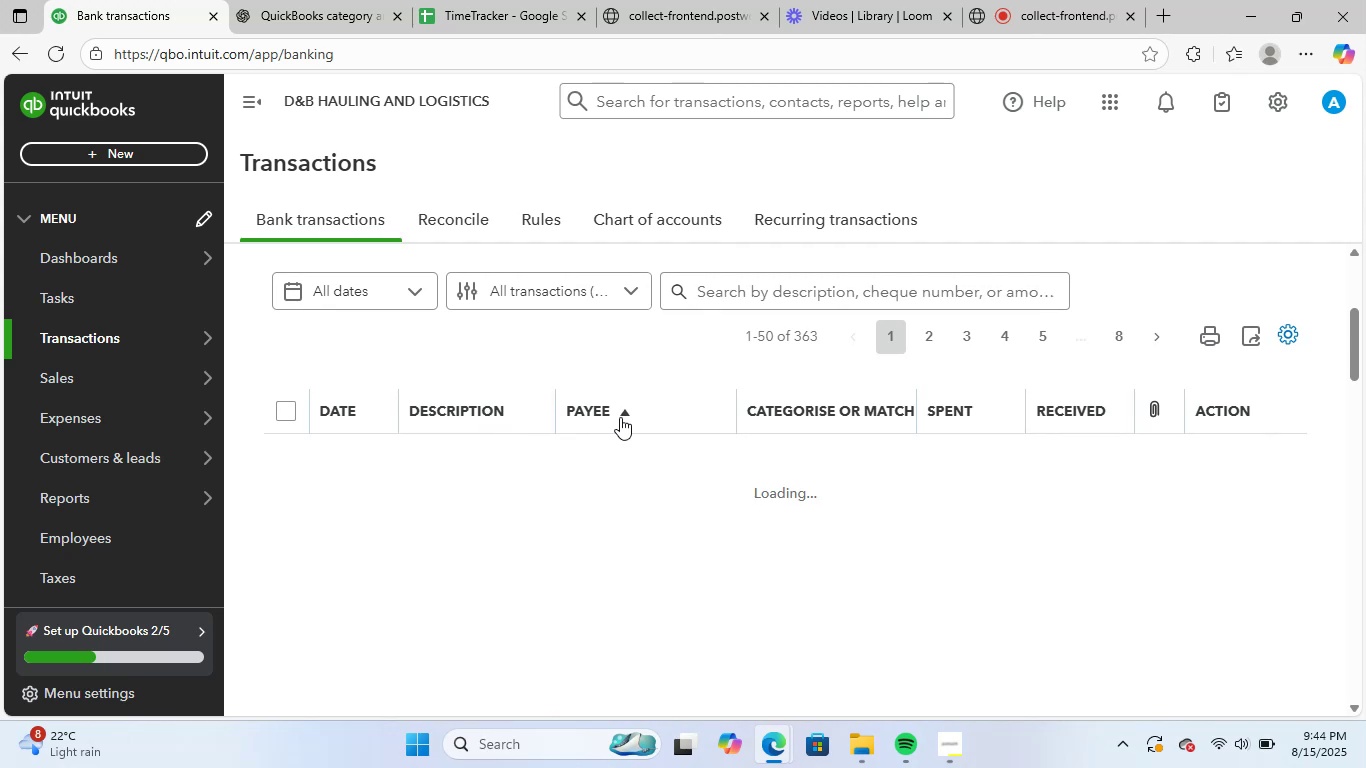 
left_click([620, 416])
 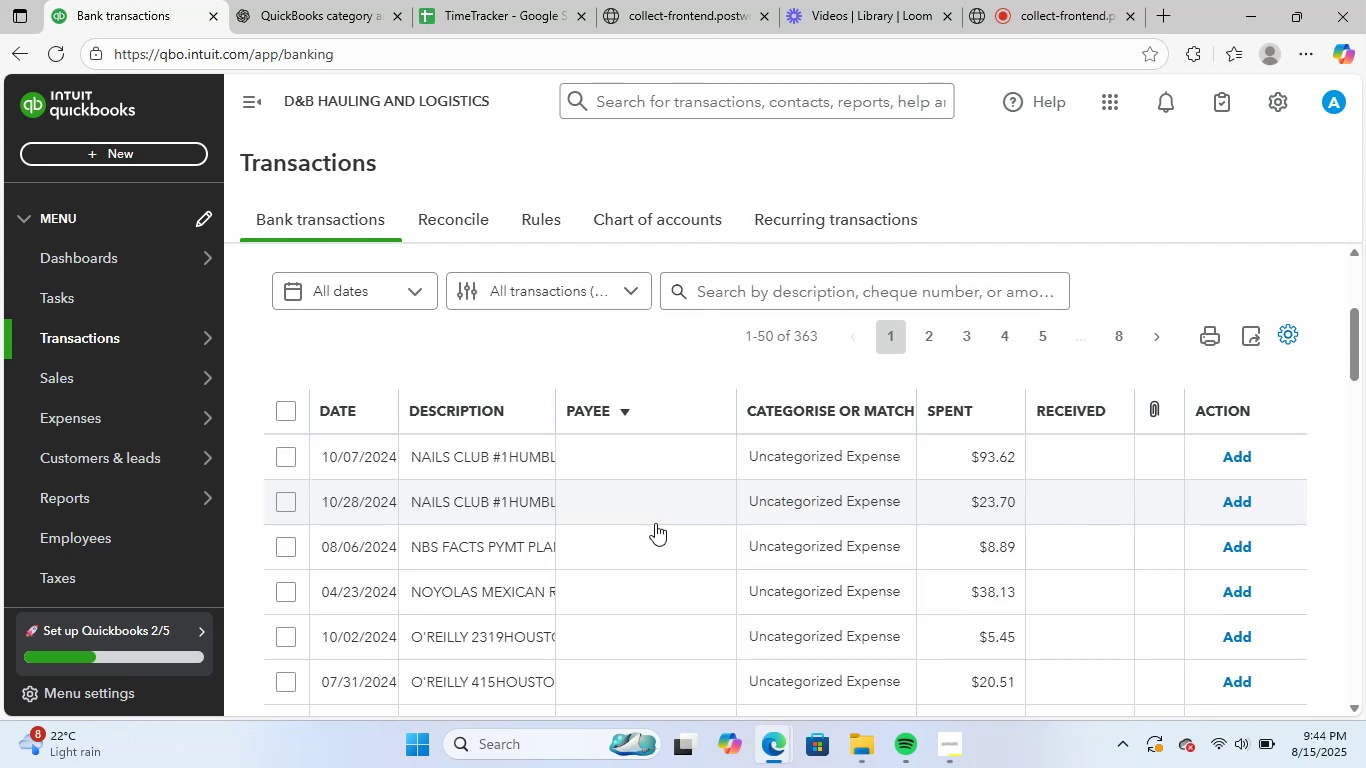 
left_click([450, 452])
 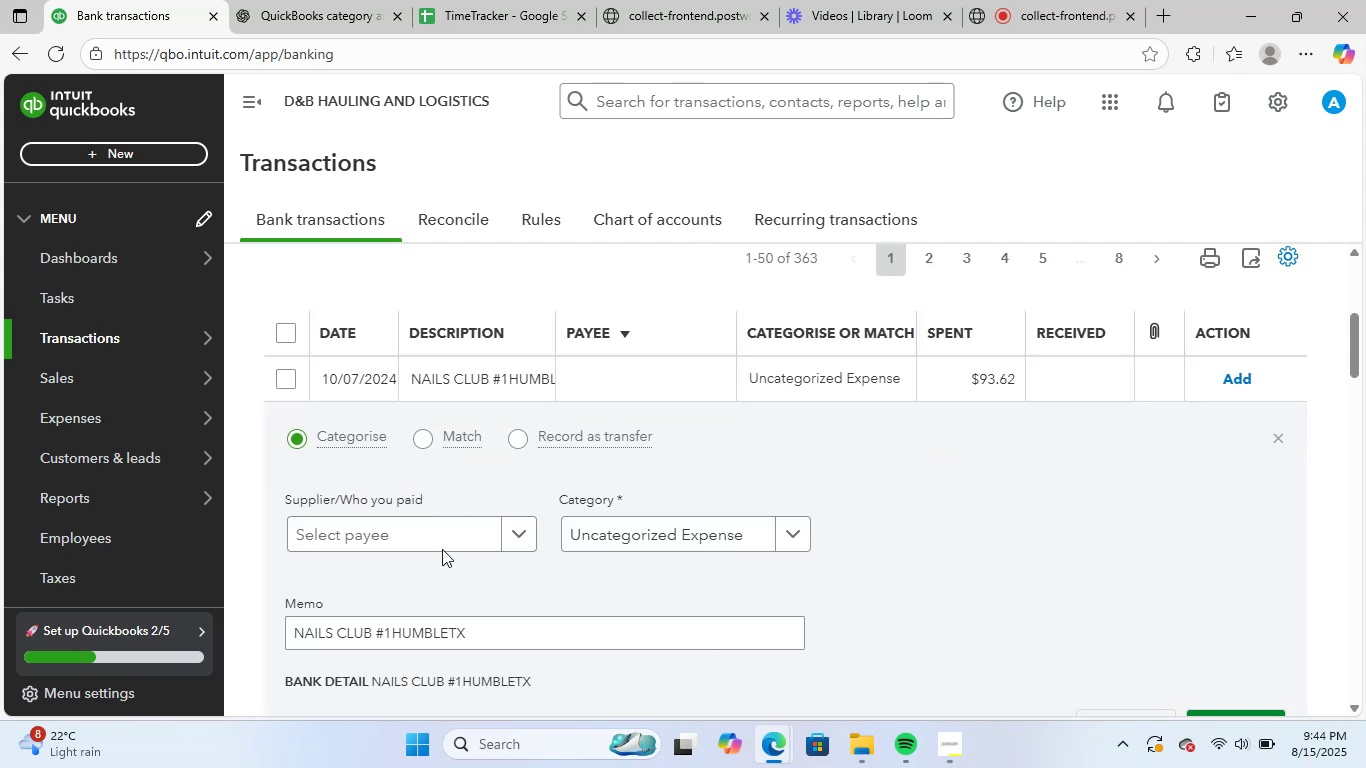 
left_click([441, 534])
 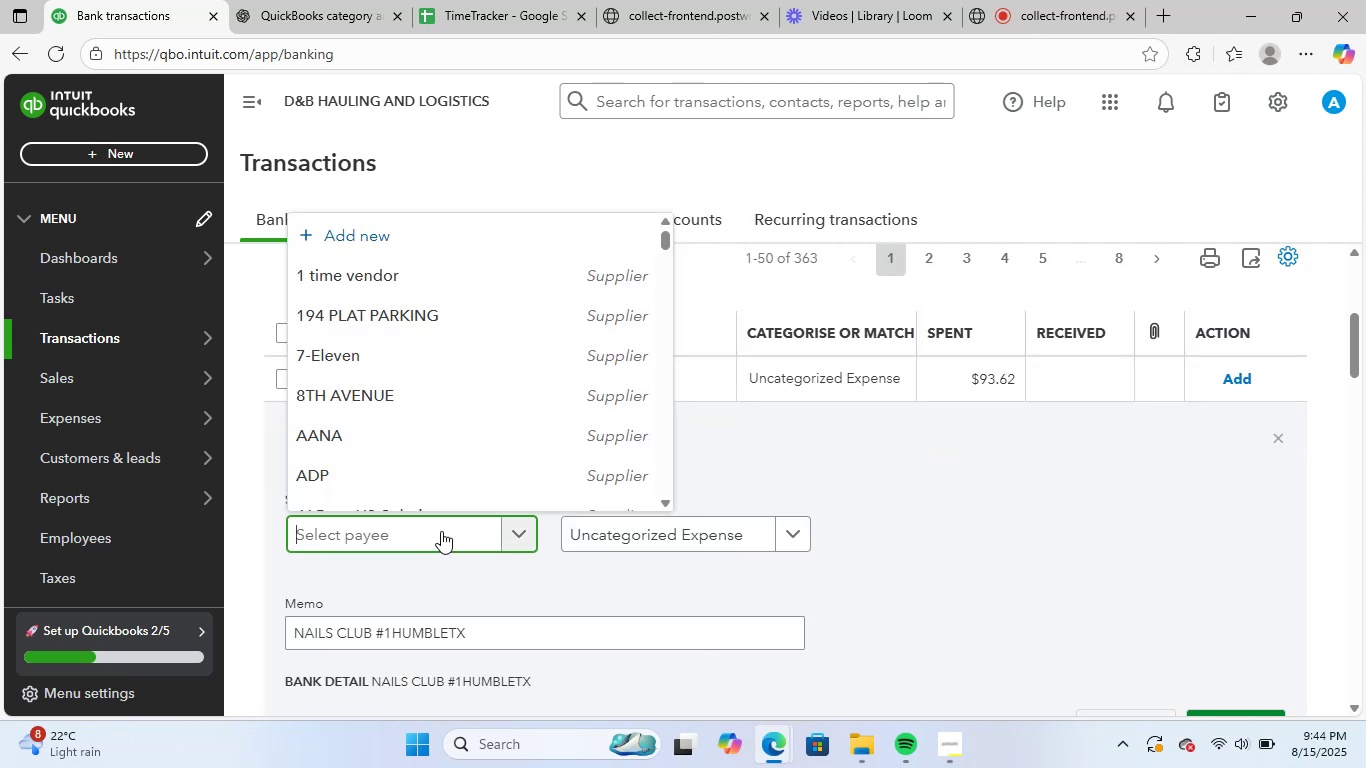 
type(ba)
key(Backspace)
key(Backspace)
type(nail)
 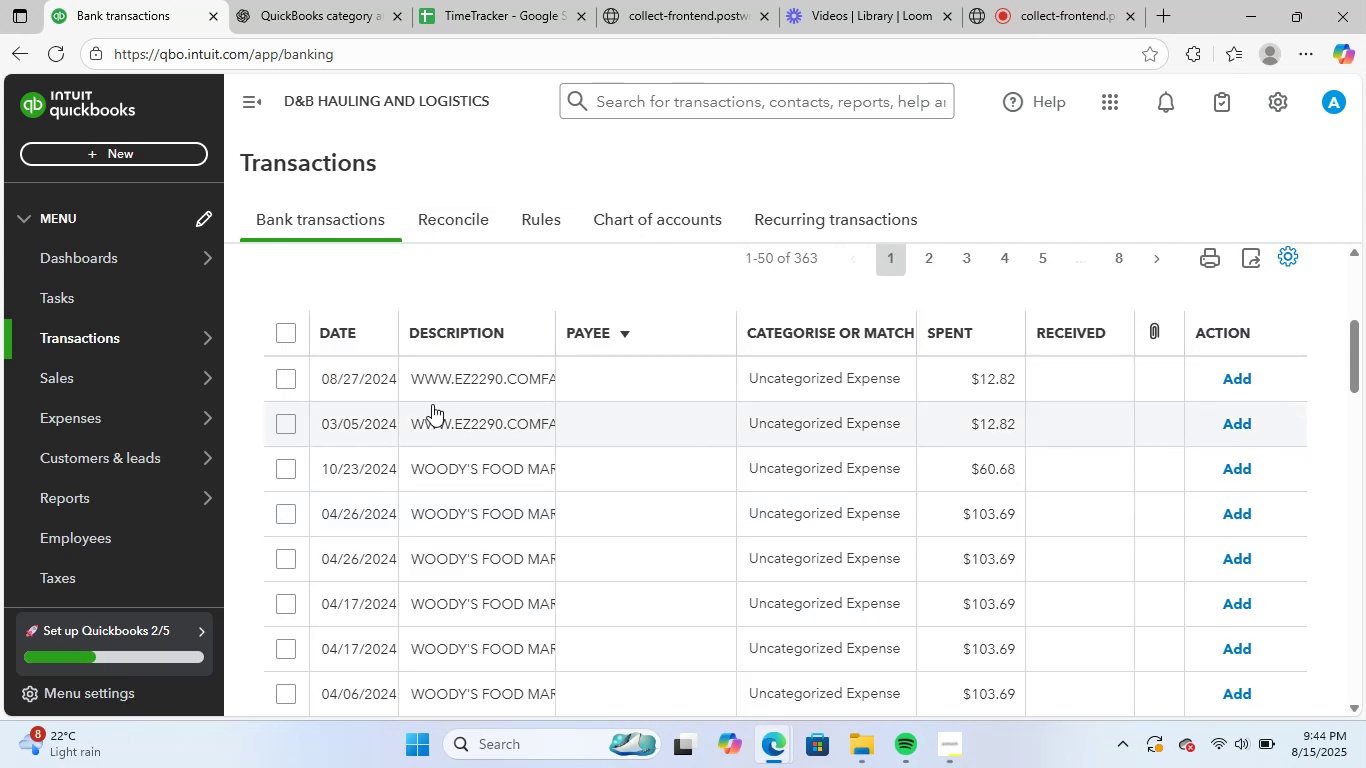 
scroll: coordinate [693, 544], scroll_direction: up, amount: 3.0
 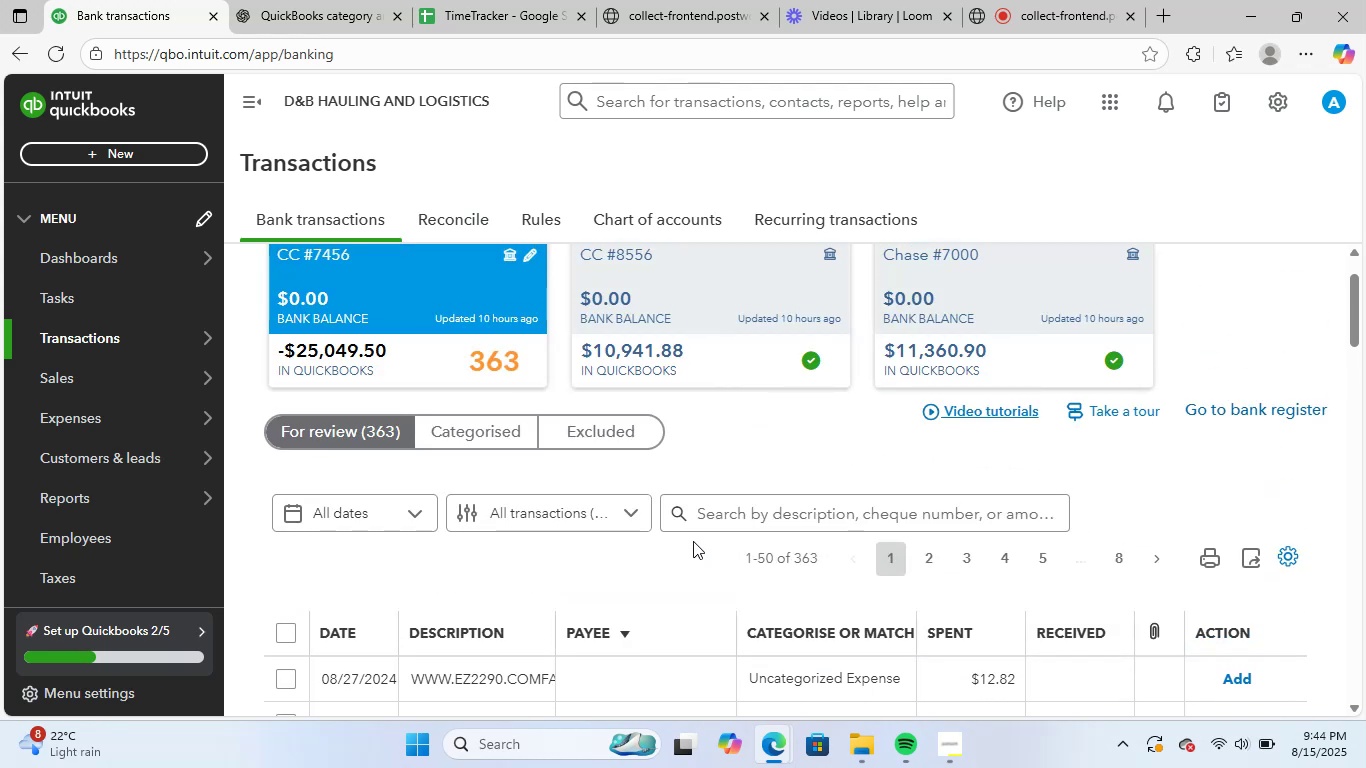 
scroll: coordinate [545, 647], scroll_direction: down, amount: 3.0
 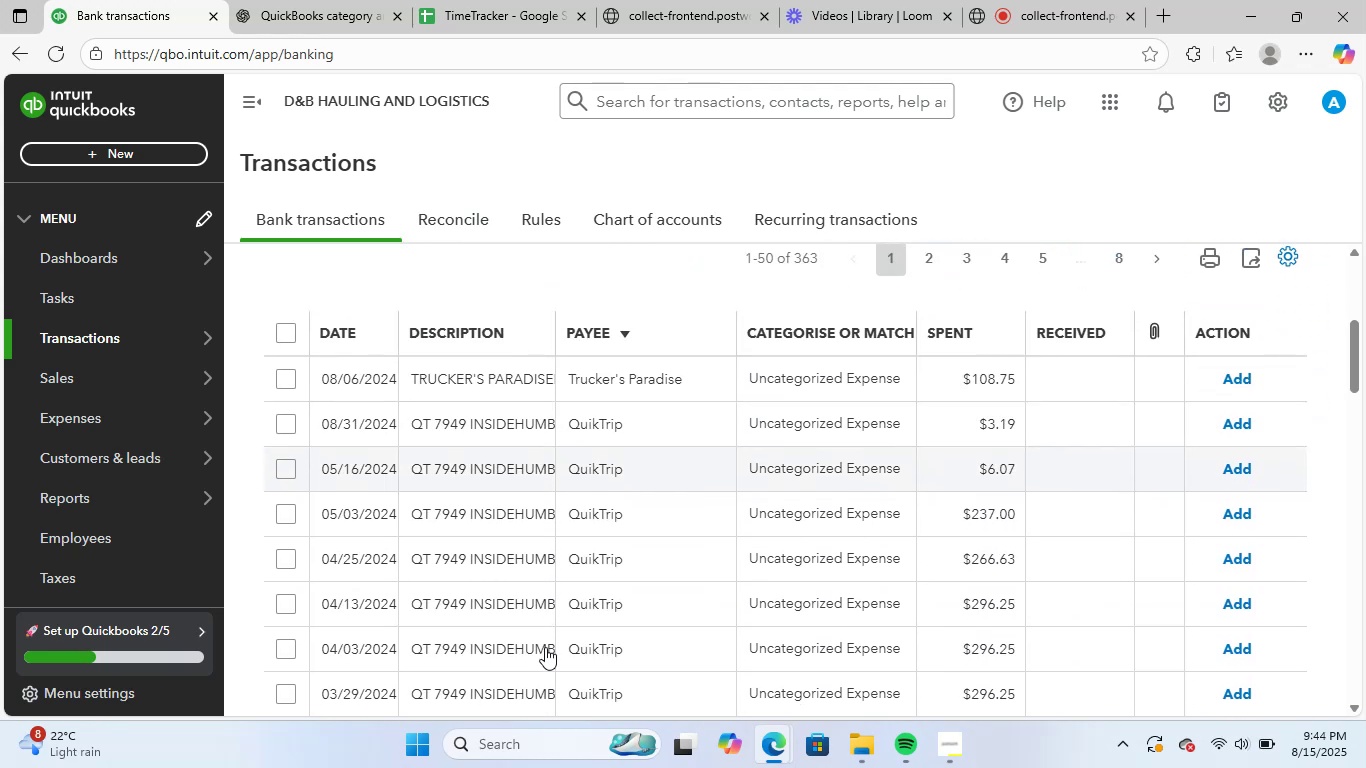 
scroll: coordinate [545, 647], scroll_direction: up, amount: 2.0
 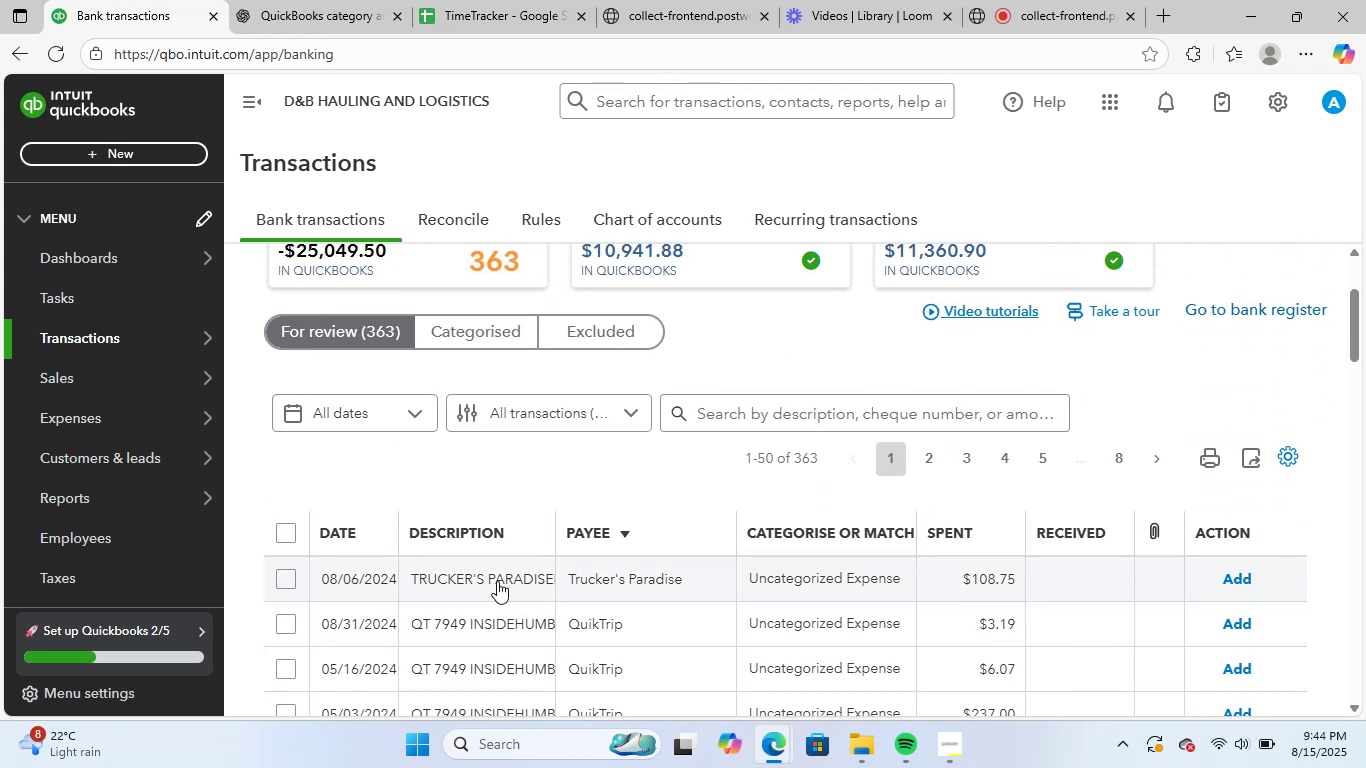 
left_click([497, 581])
 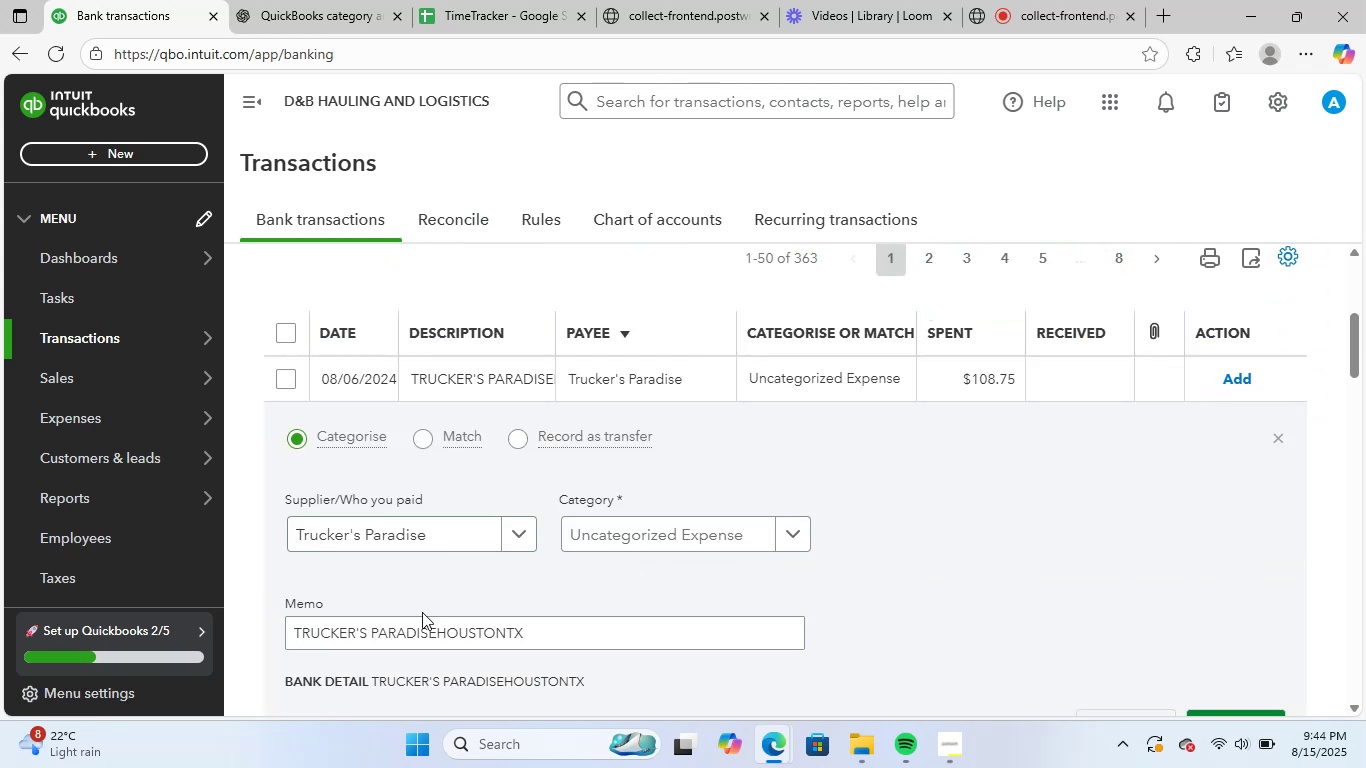 
left_click_drag(start_coordinate=[561, 641], to_coordinate=[242, 621])
 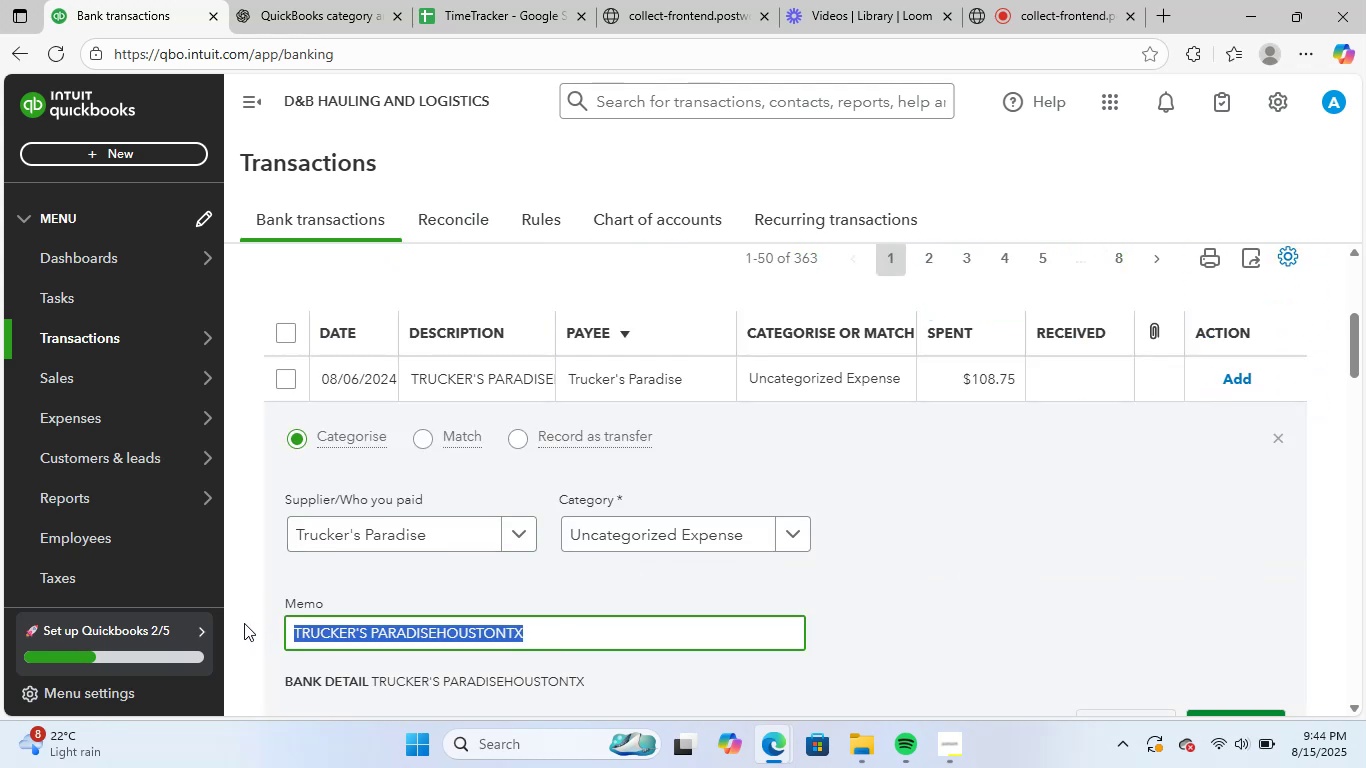 
key(Control+ControlLeft)
 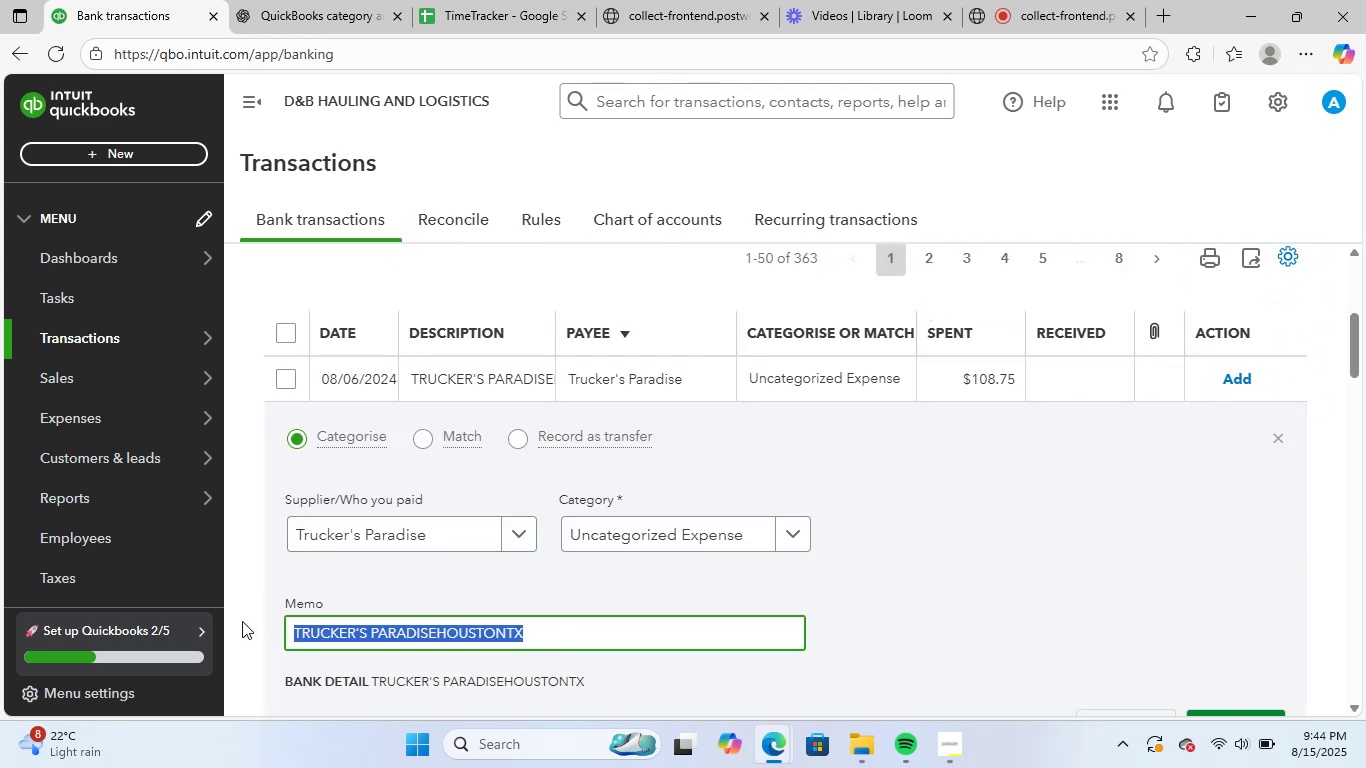 
key(Control+C)
 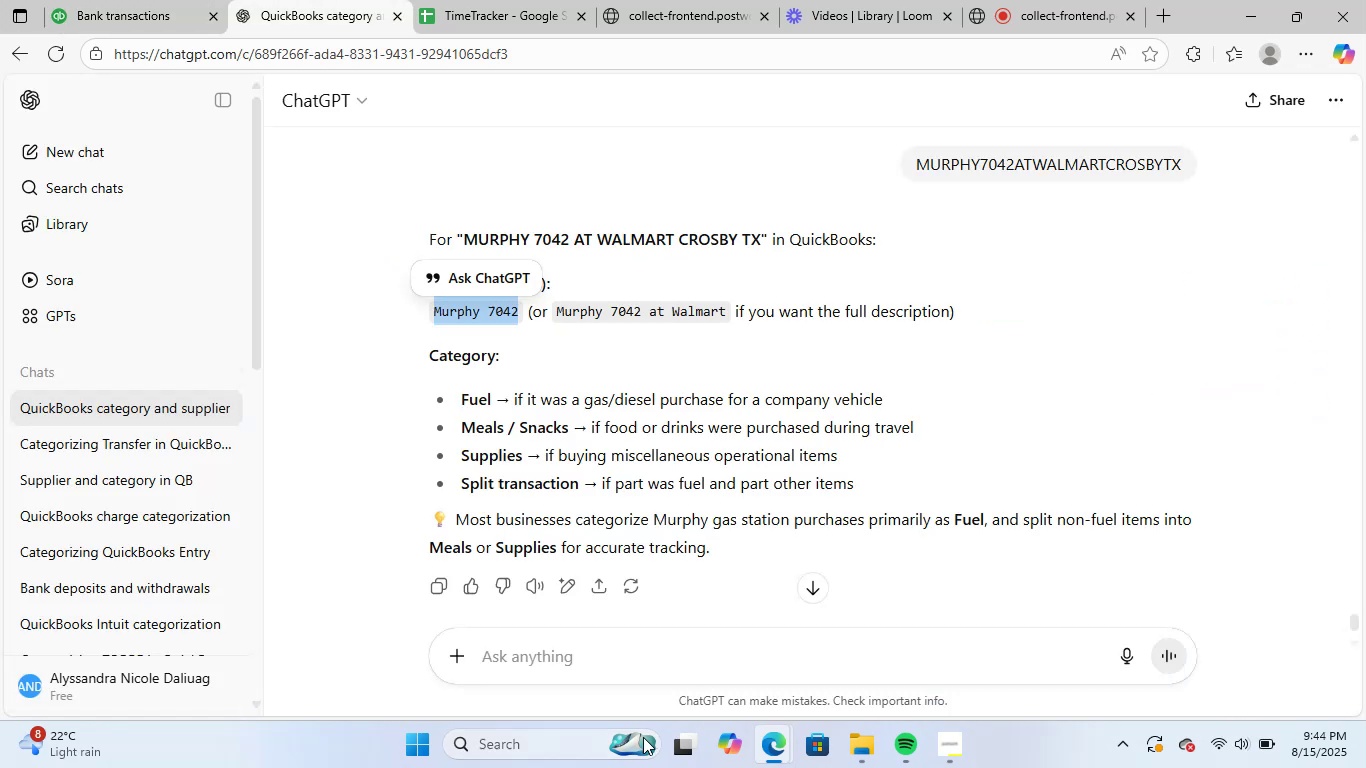 
left_click([647, 658])
 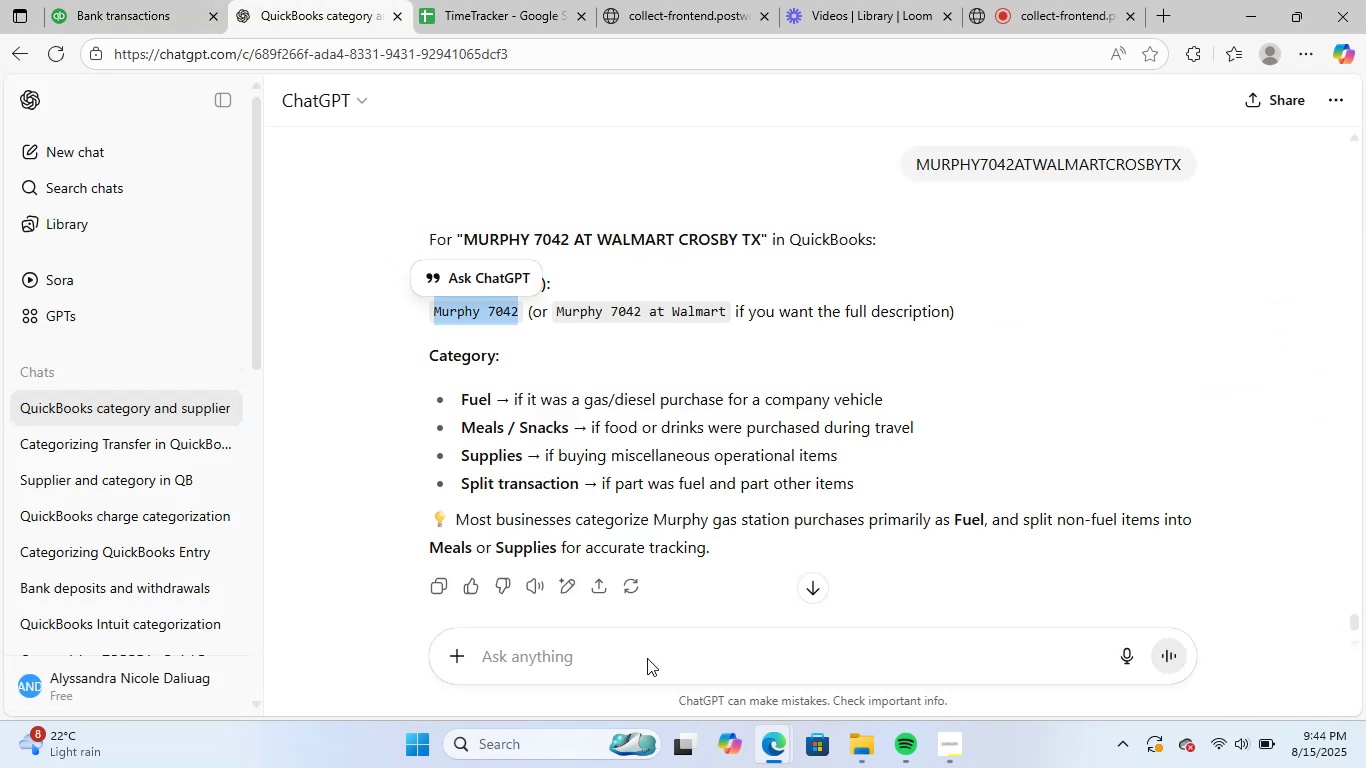 
key(Control+ControlLeft)
 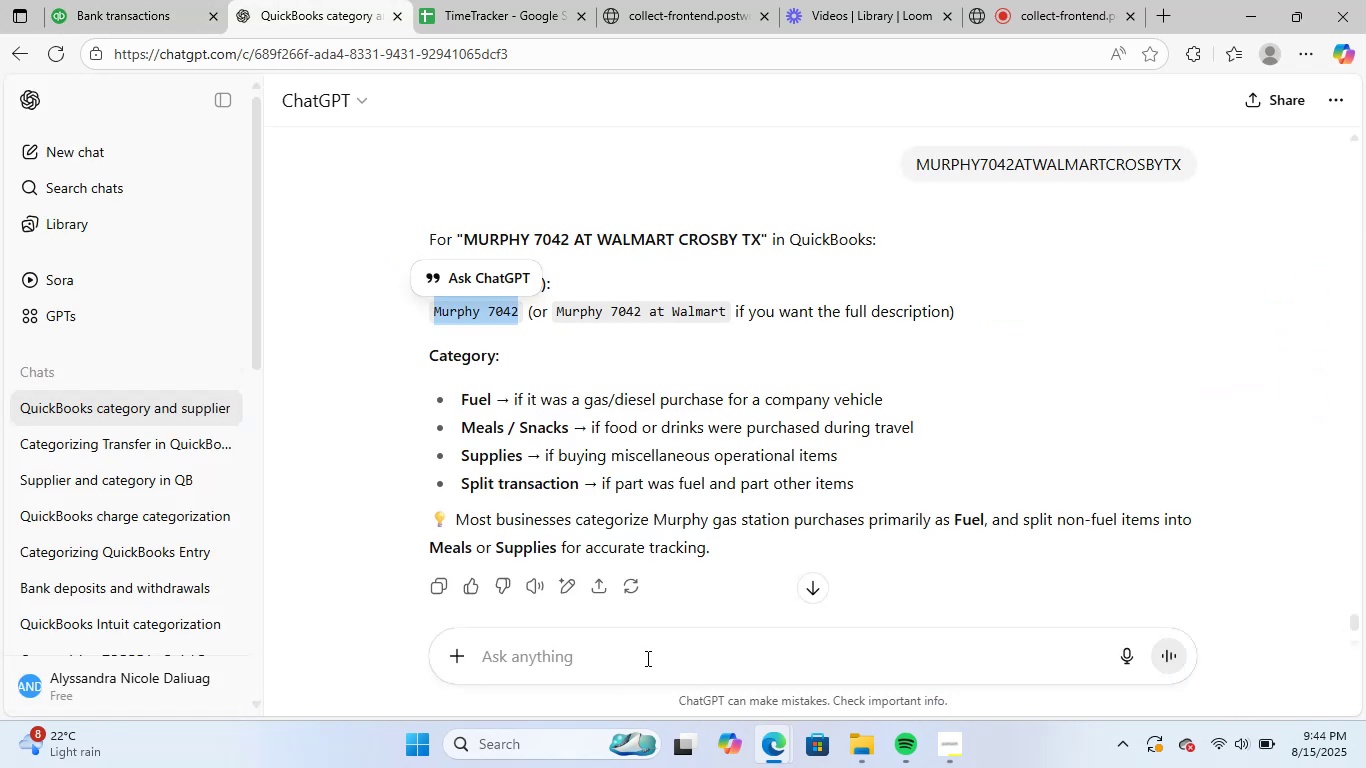 
key(Control+V)
 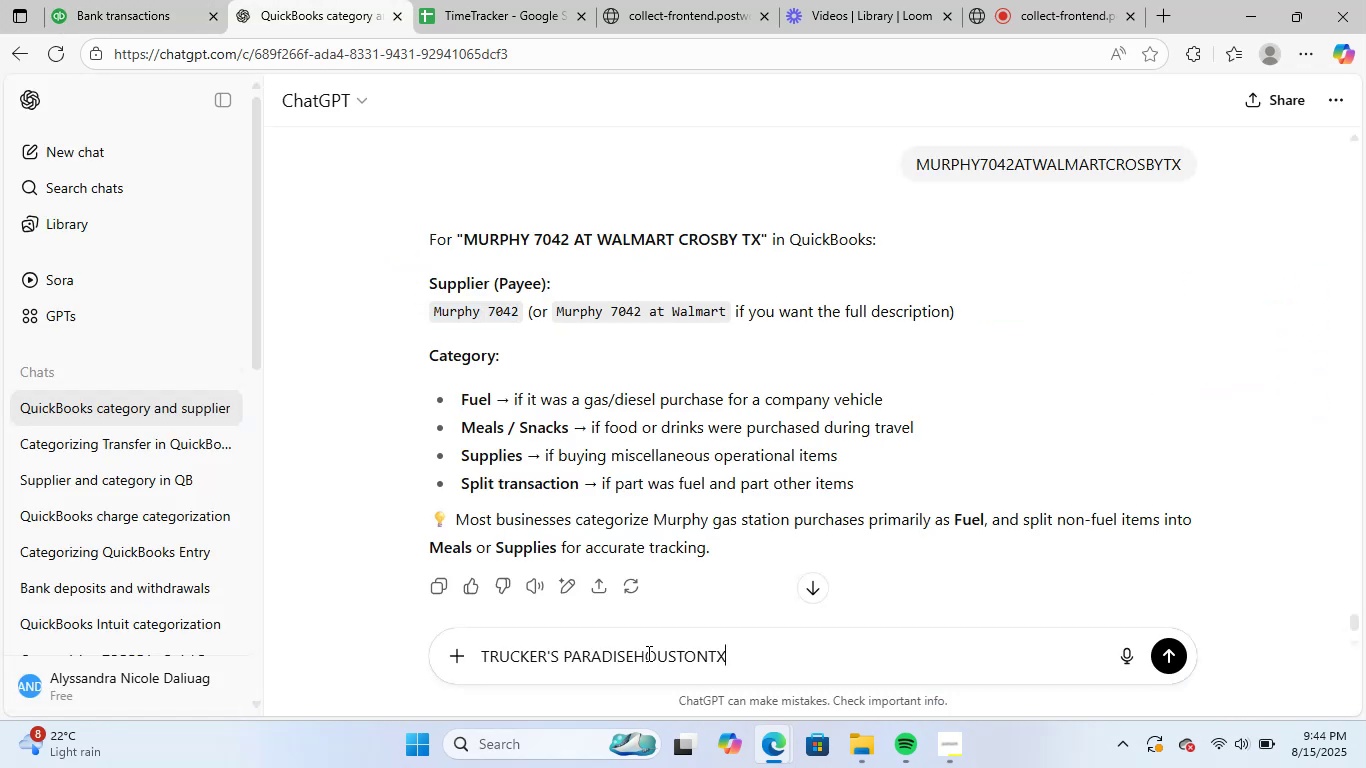 
key(NumpadEnter)
 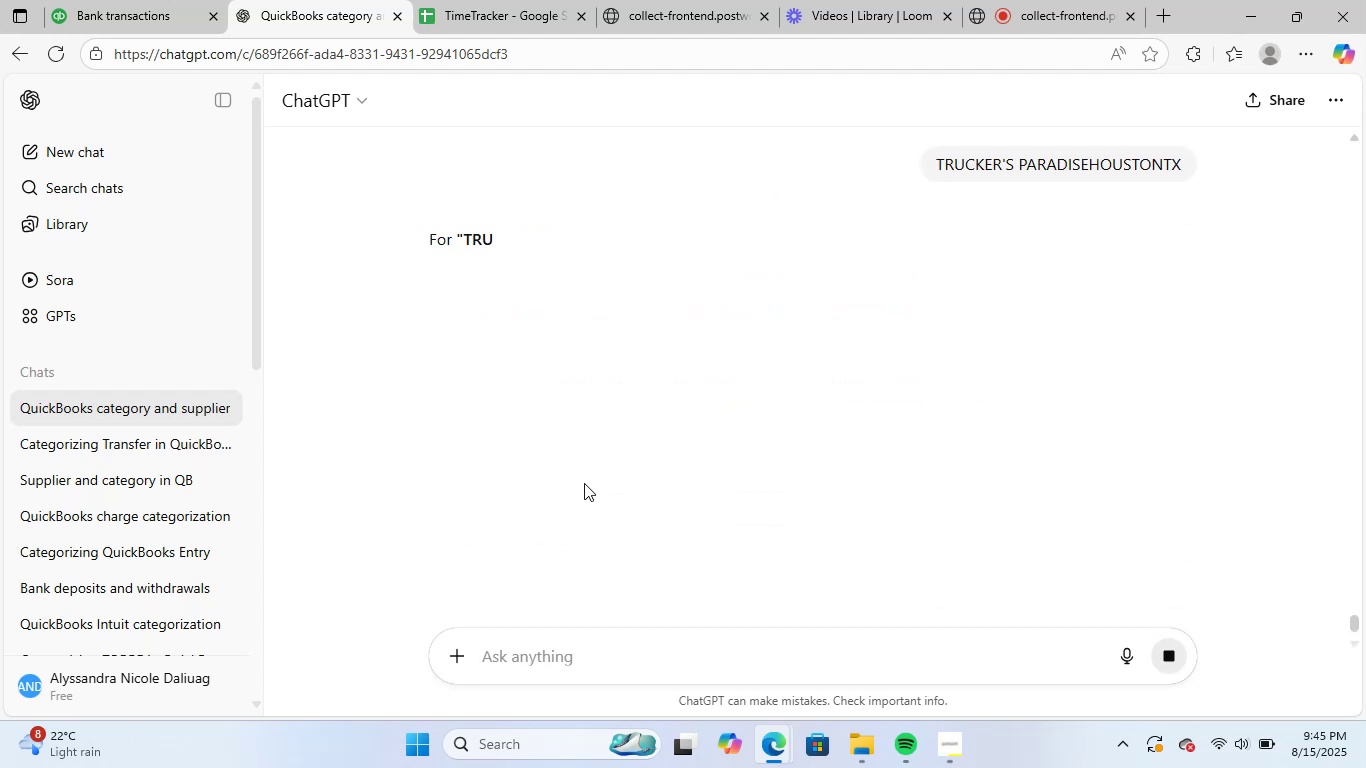 
wait(7.37)
 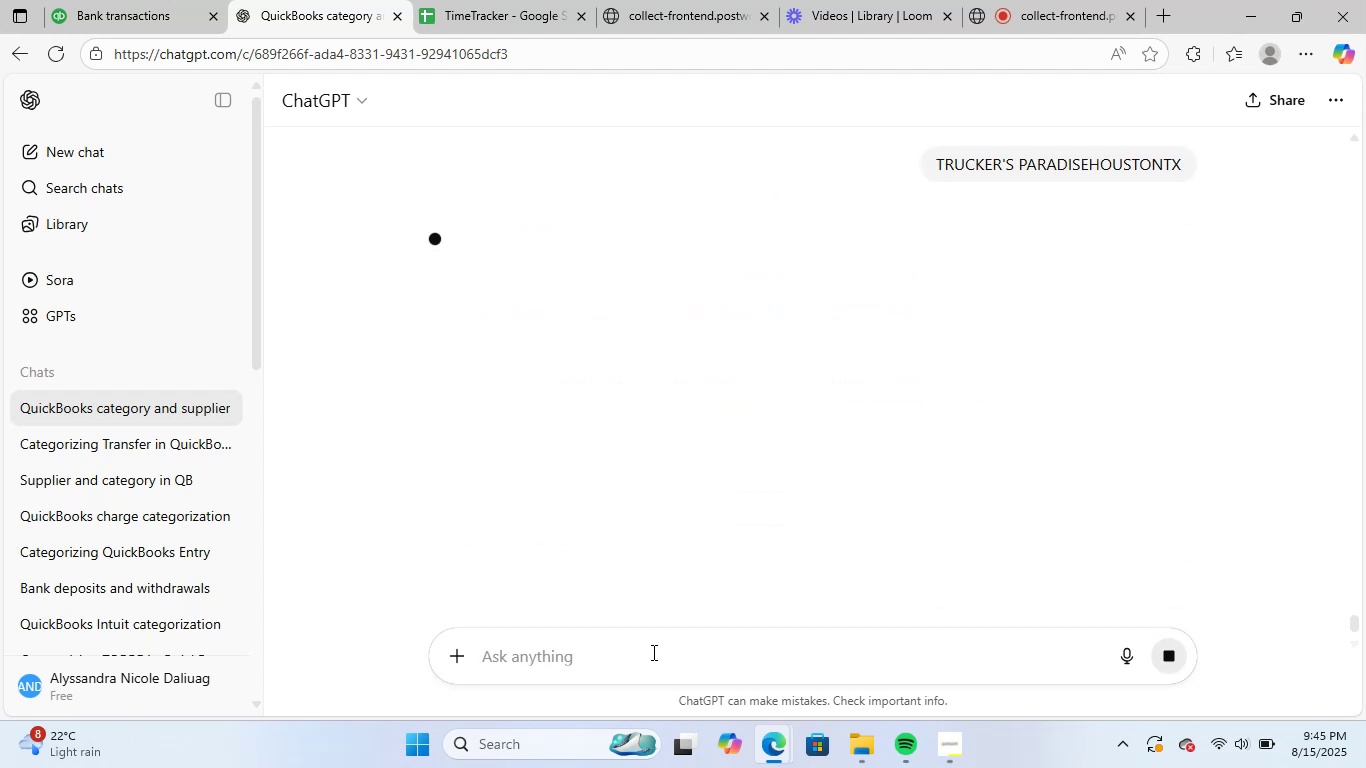 
left_click_drag(start_coordinate=[433, 321], to_coordinate=[579, 317])
 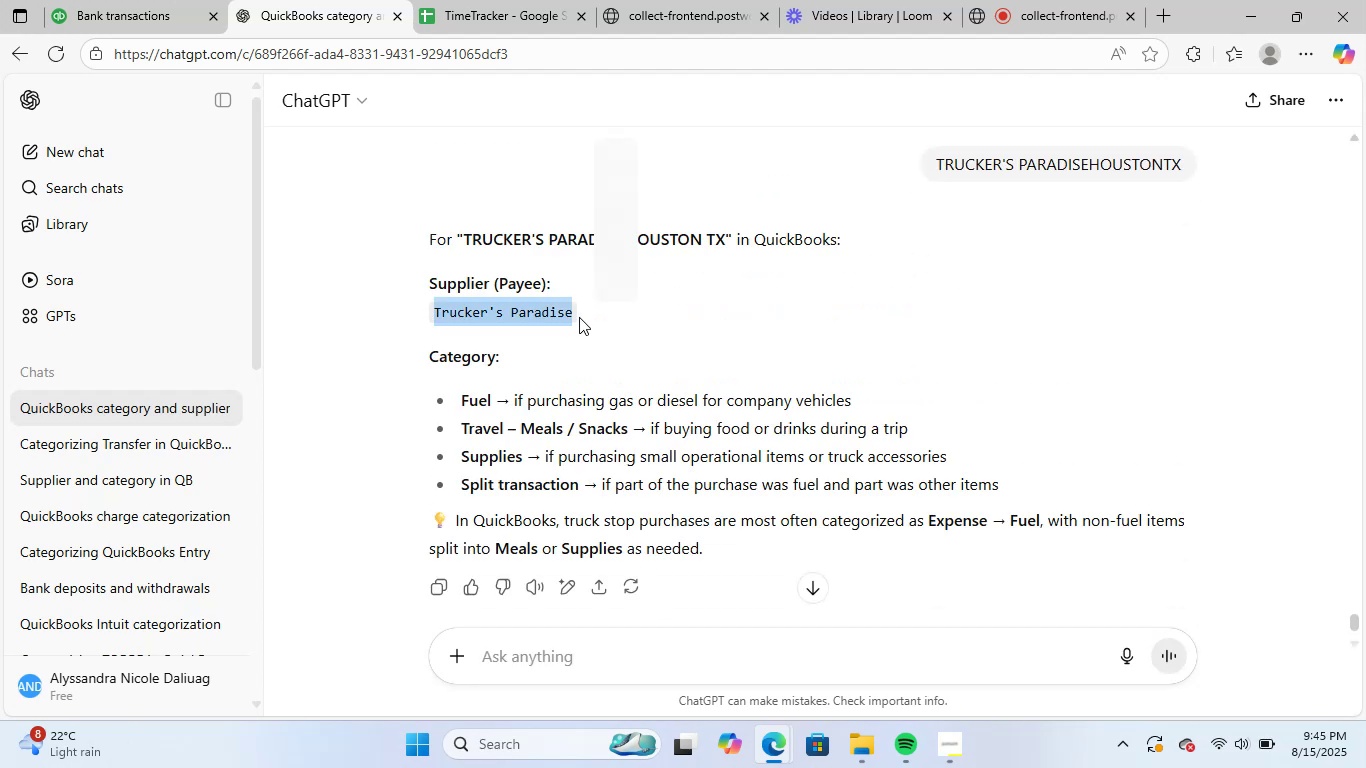 
key(Control+C)
 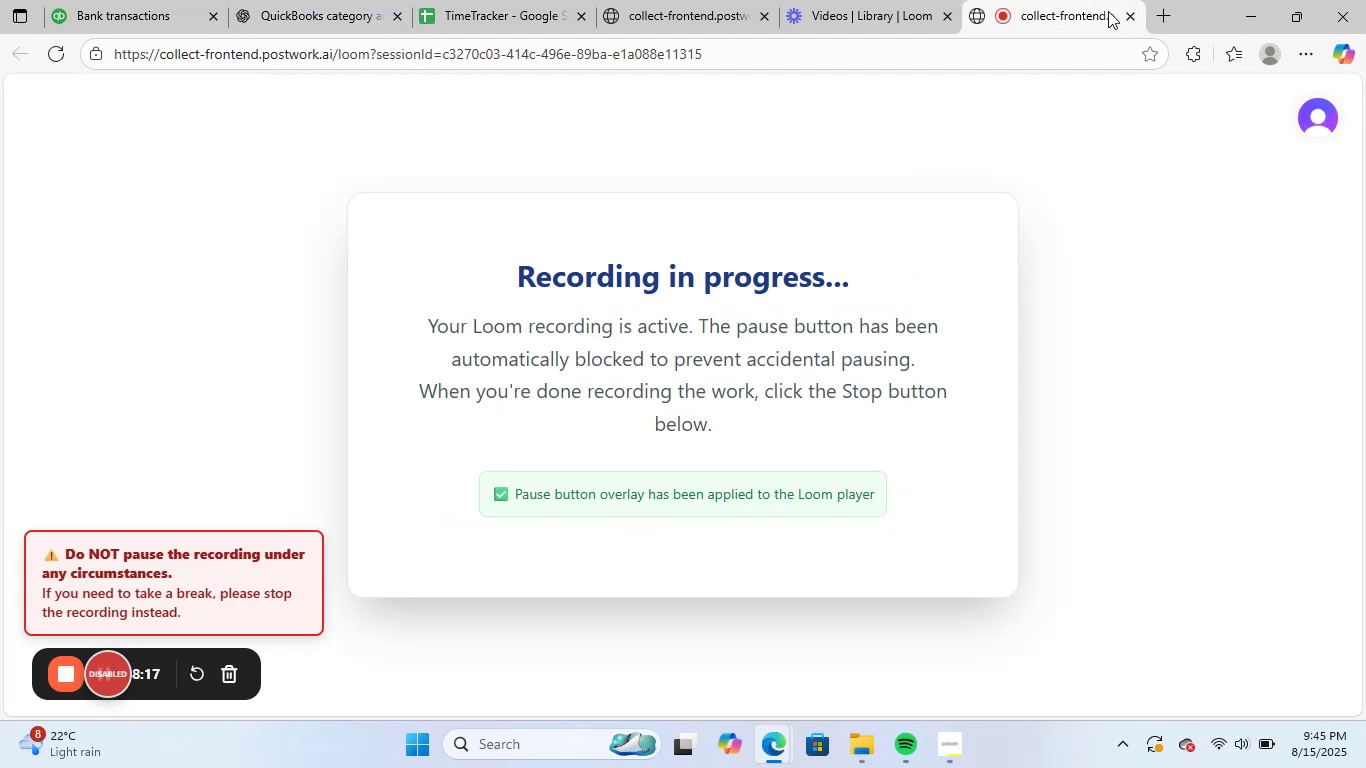 
left_click([1166, 7])
 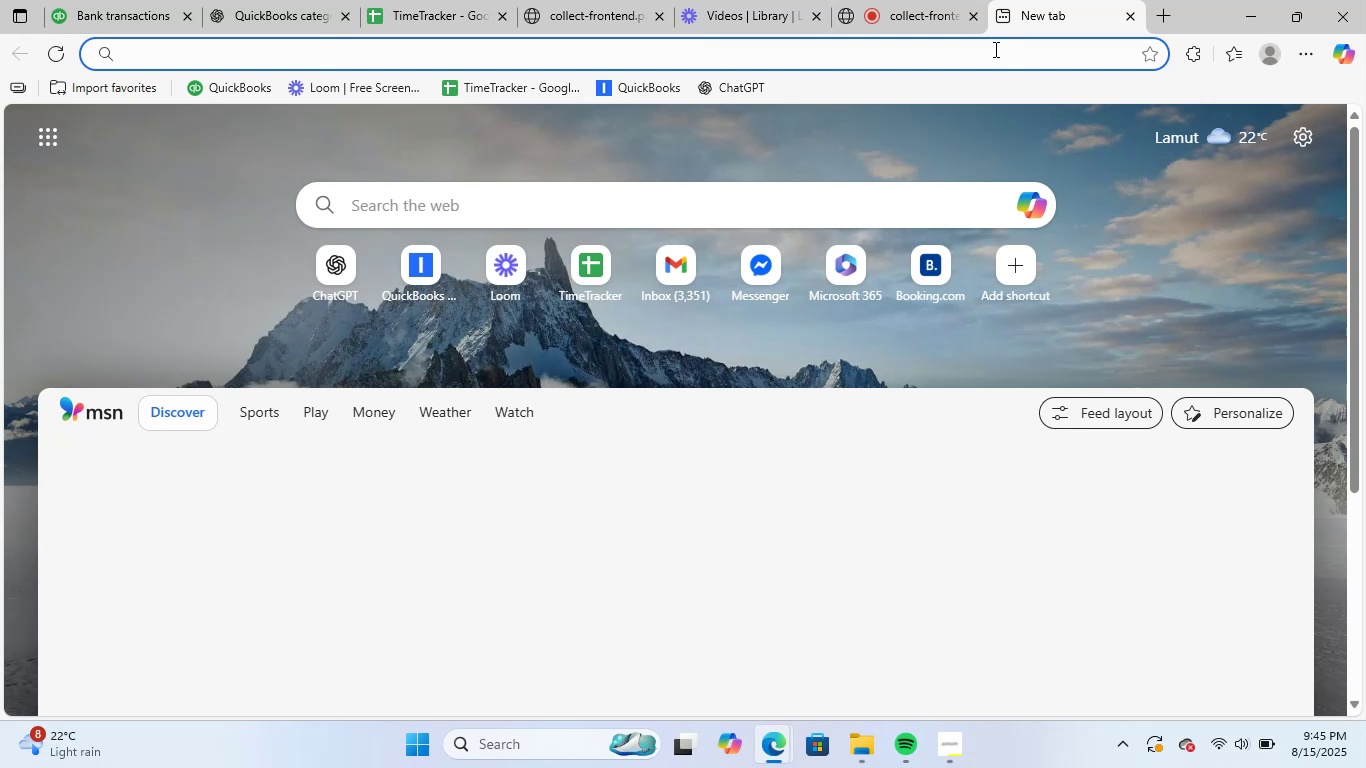 
key(Control+ControlLeft)
 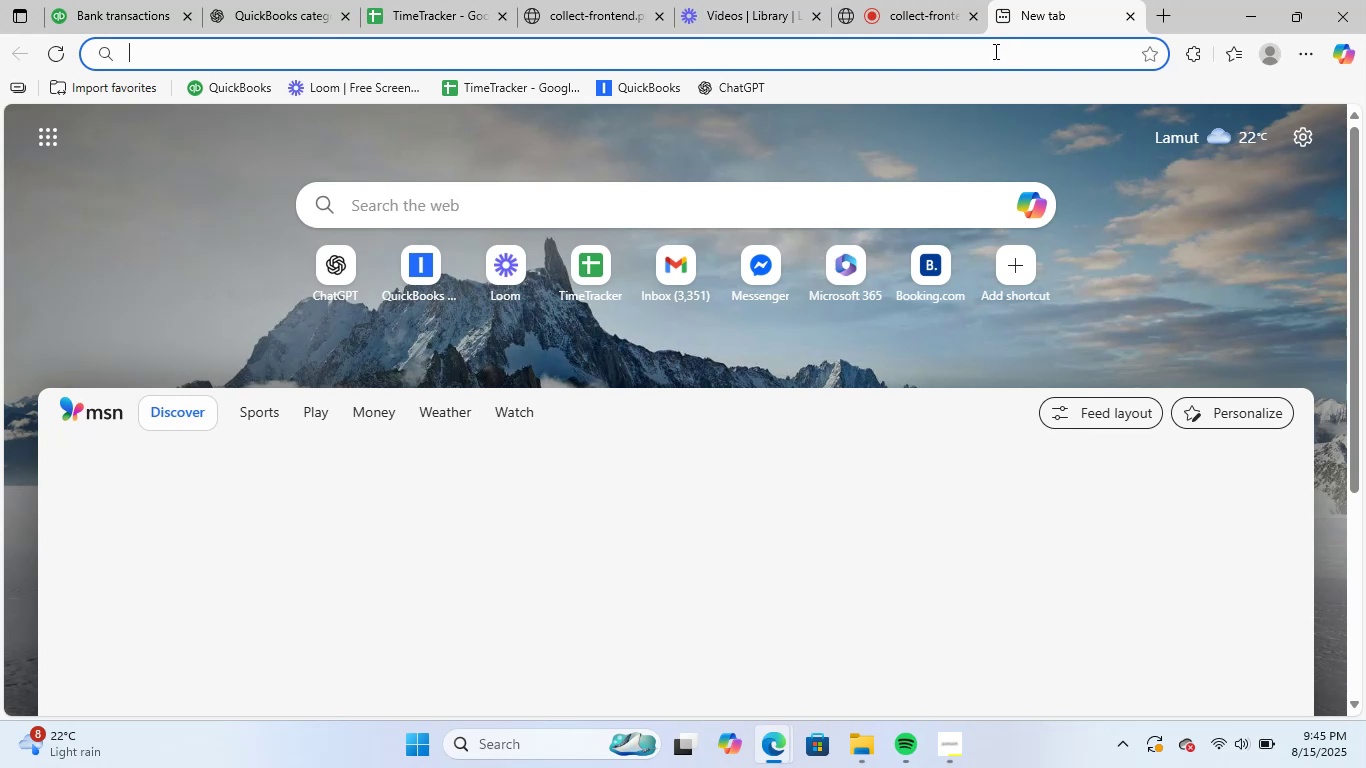 
key(Control+V)
 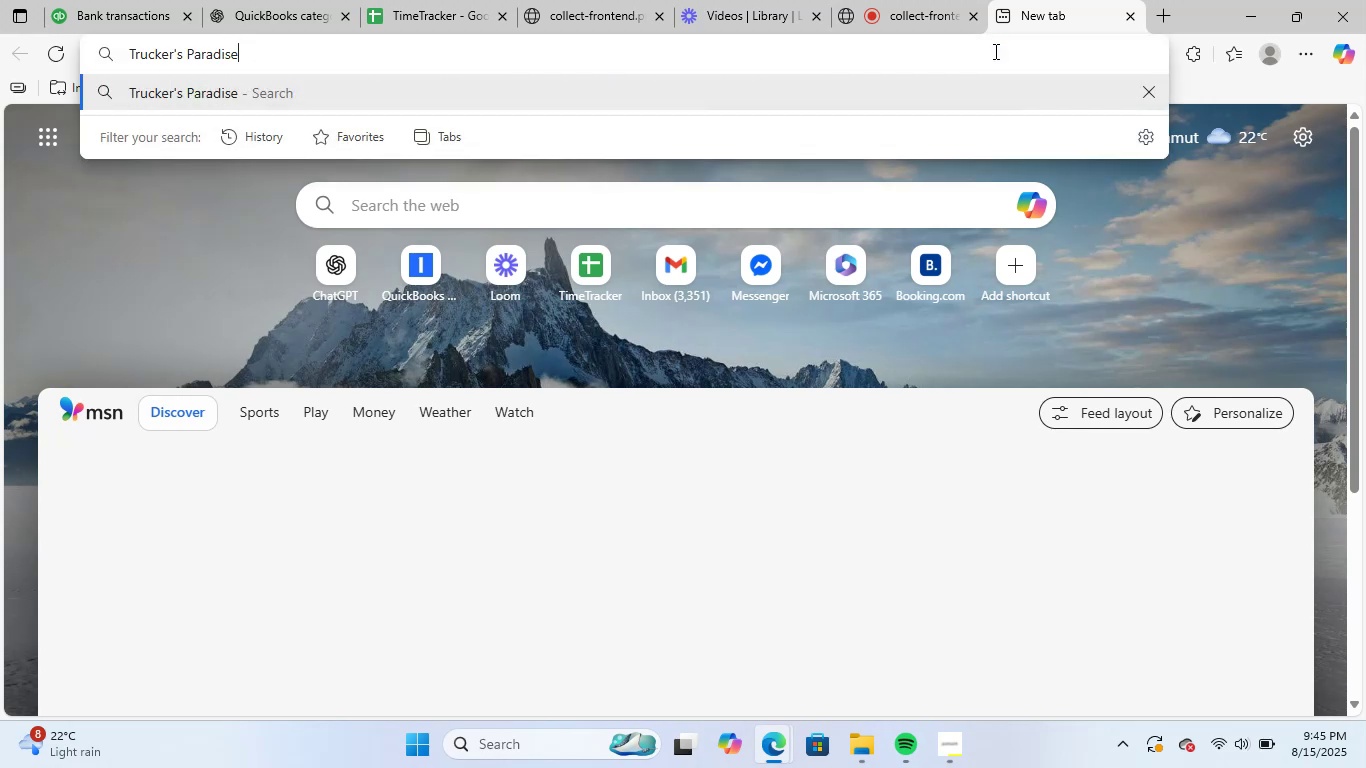 
hold_key(key=NumpadEnter, duration=18.61)
 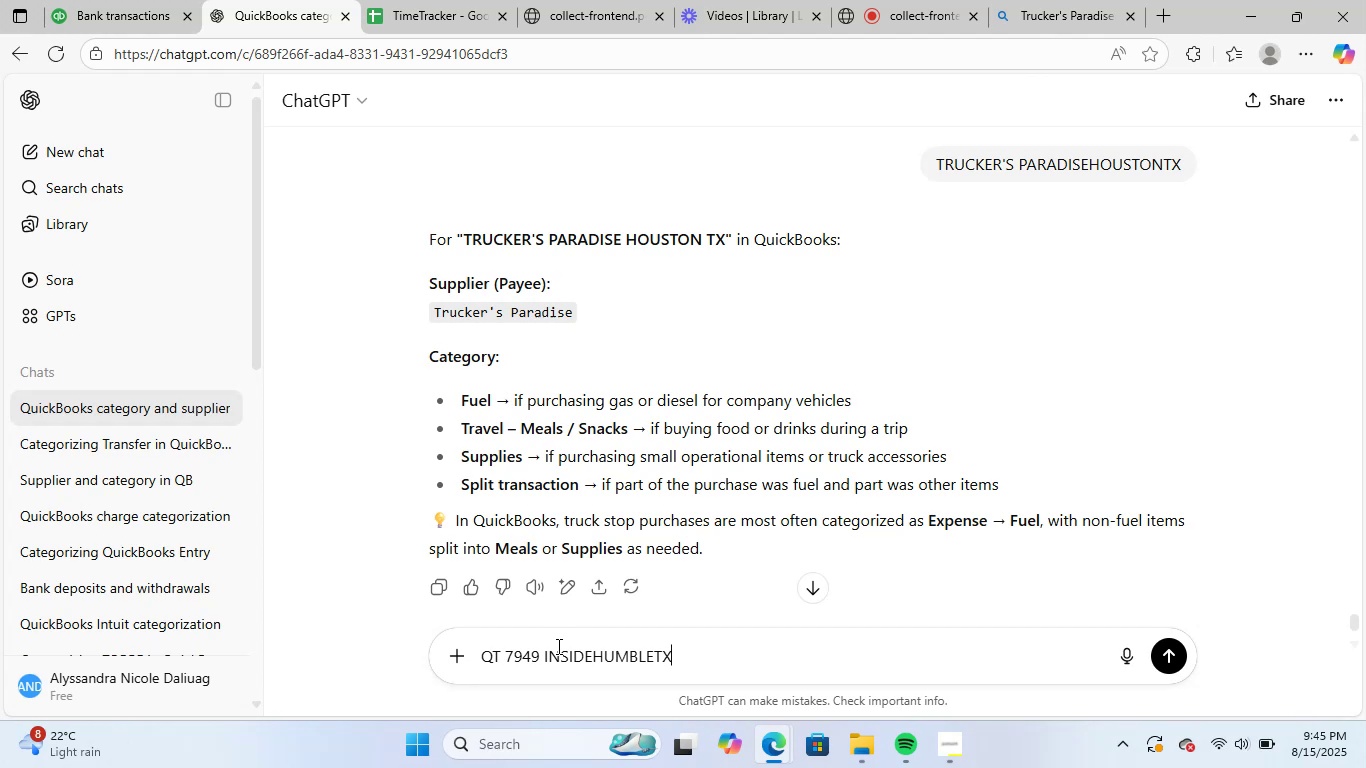 
scroll: coordinate [396, 558], scroll_direction: none, amount: 0.0
 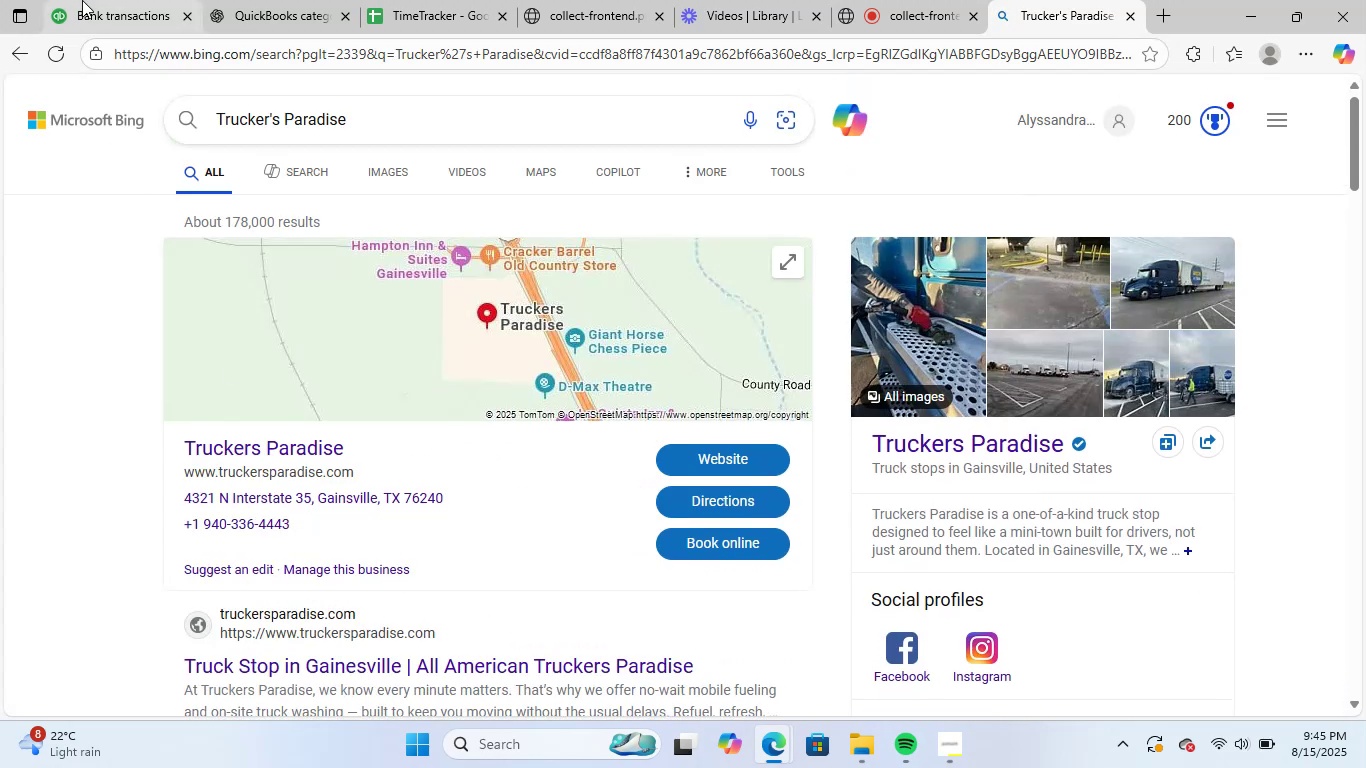 
left_click([109, 0])
 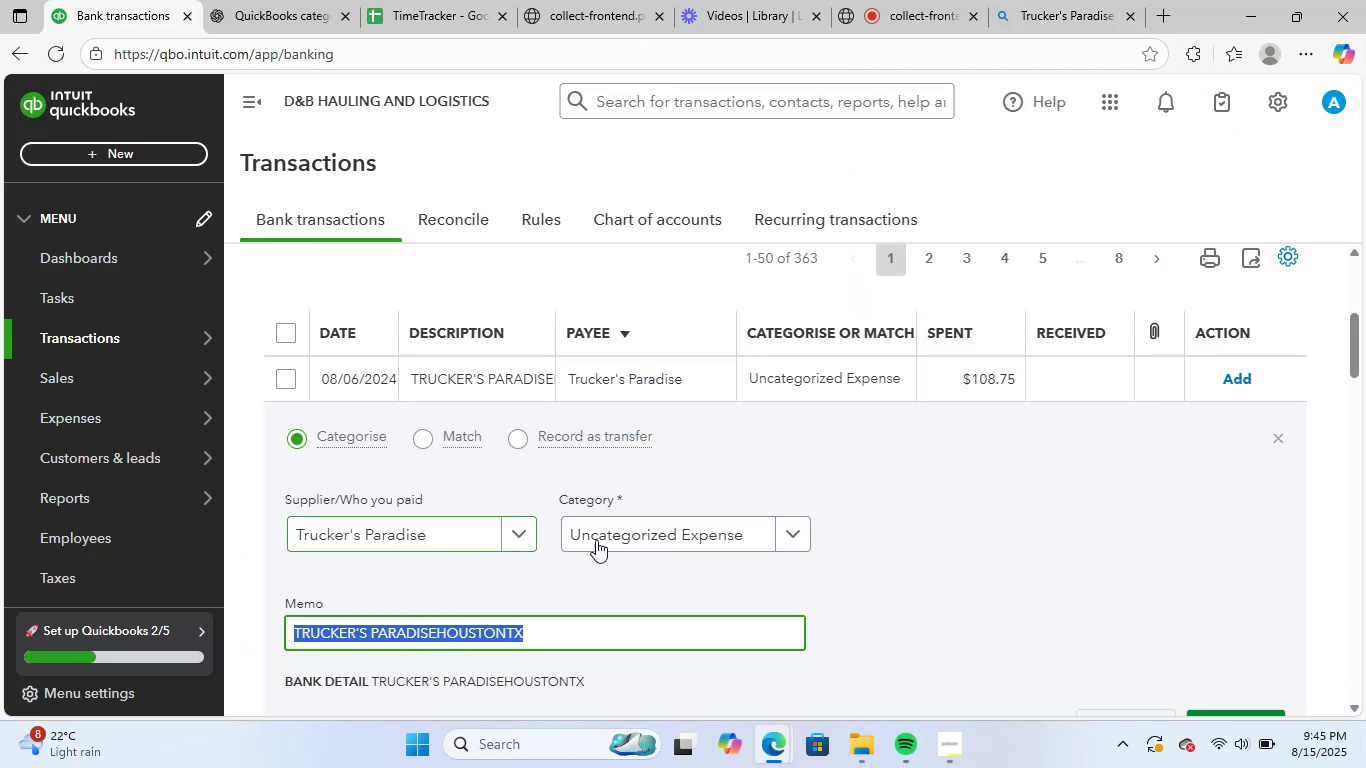 
left_click([694, 533])
 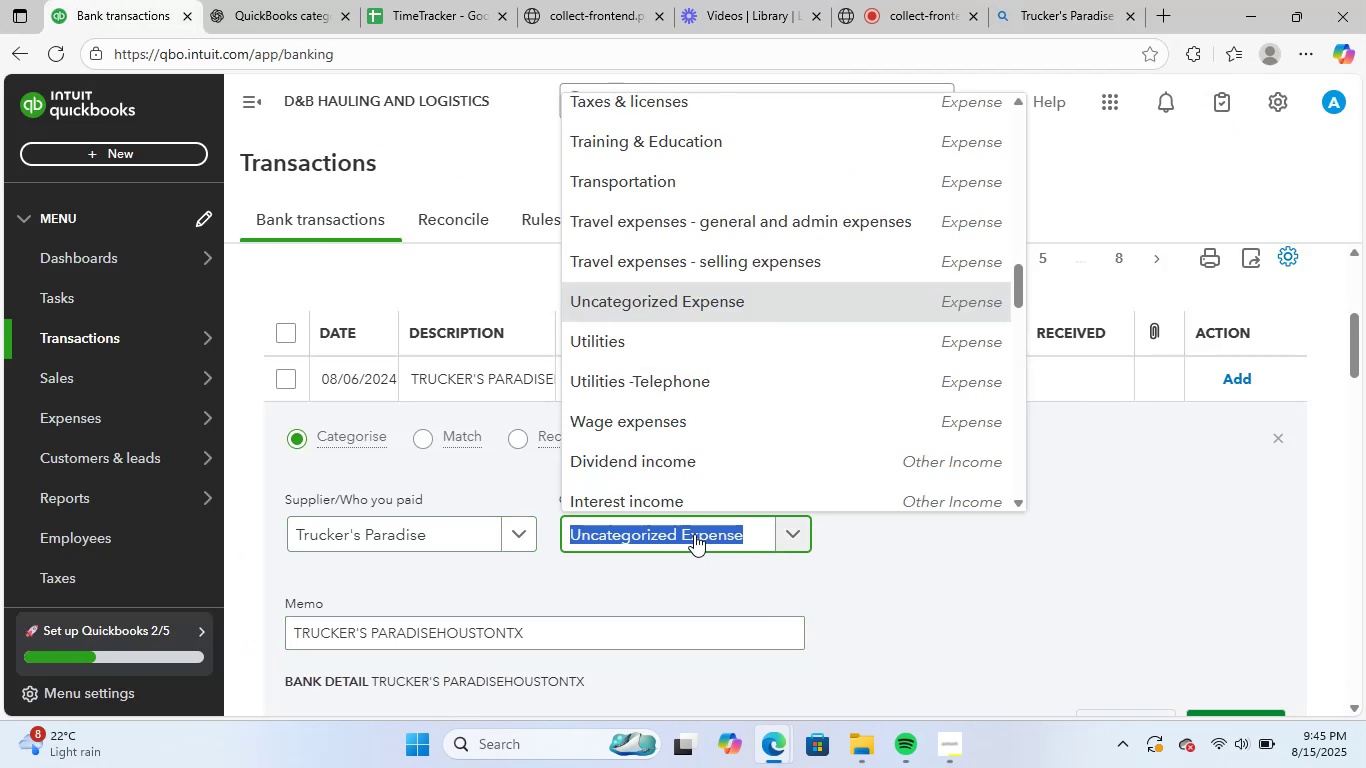 
type(vehi)
 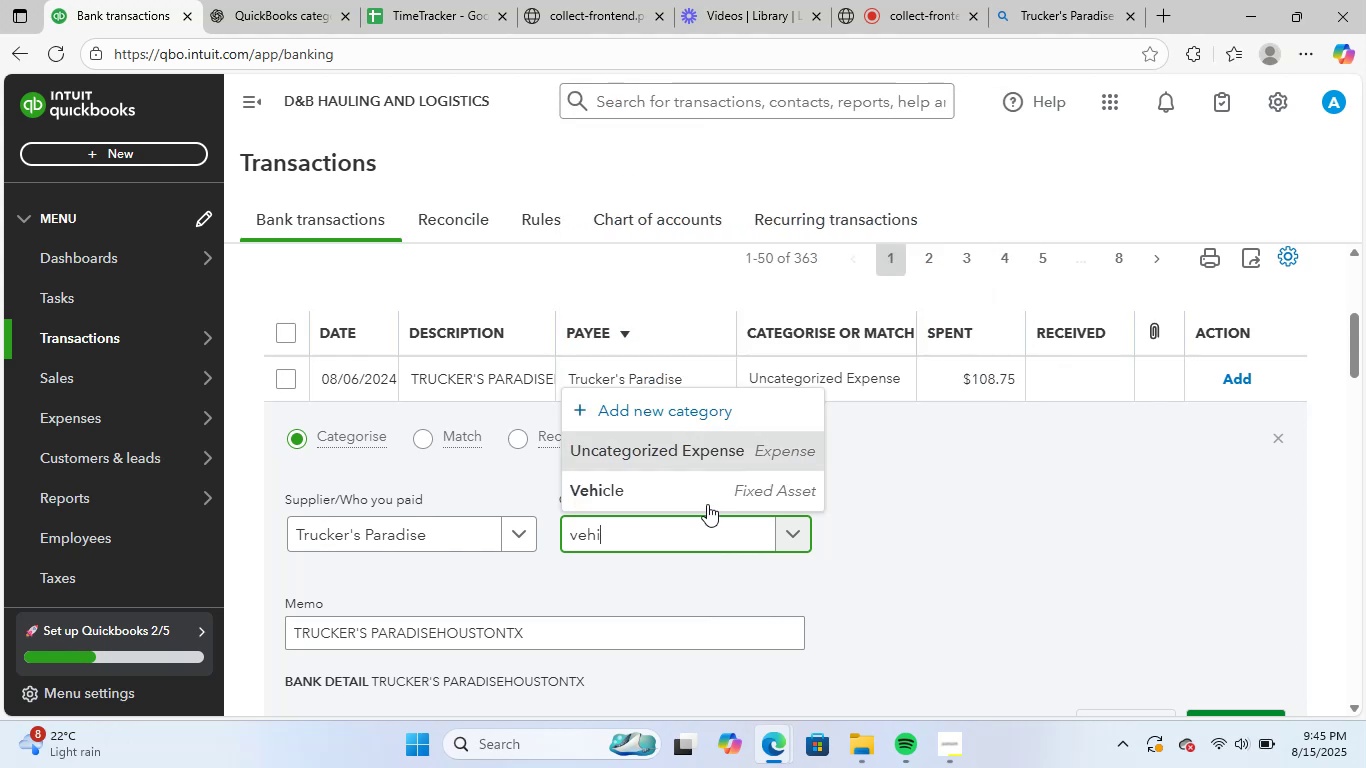 
left_click([721, 492])
 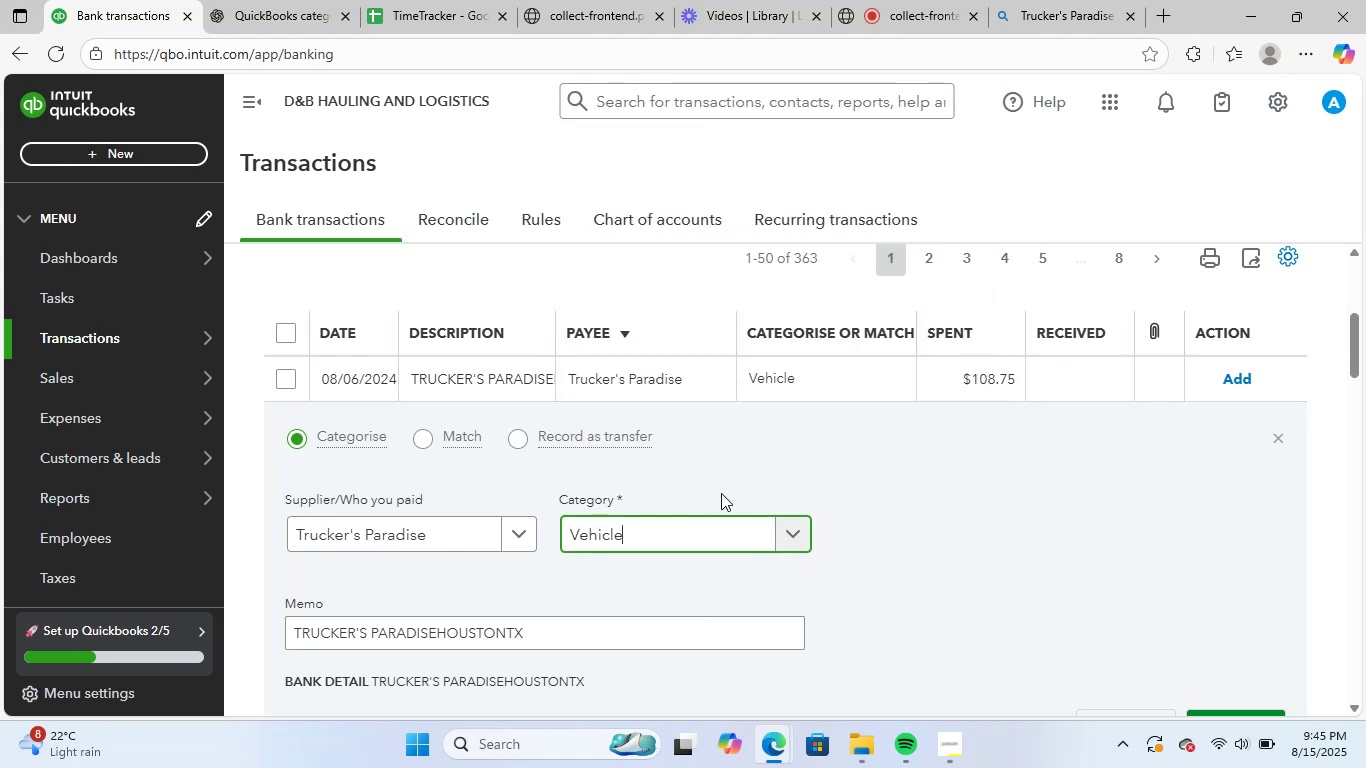 
scroll: coordinate [883, 556], scroll_direction: down, amount: 2.0
 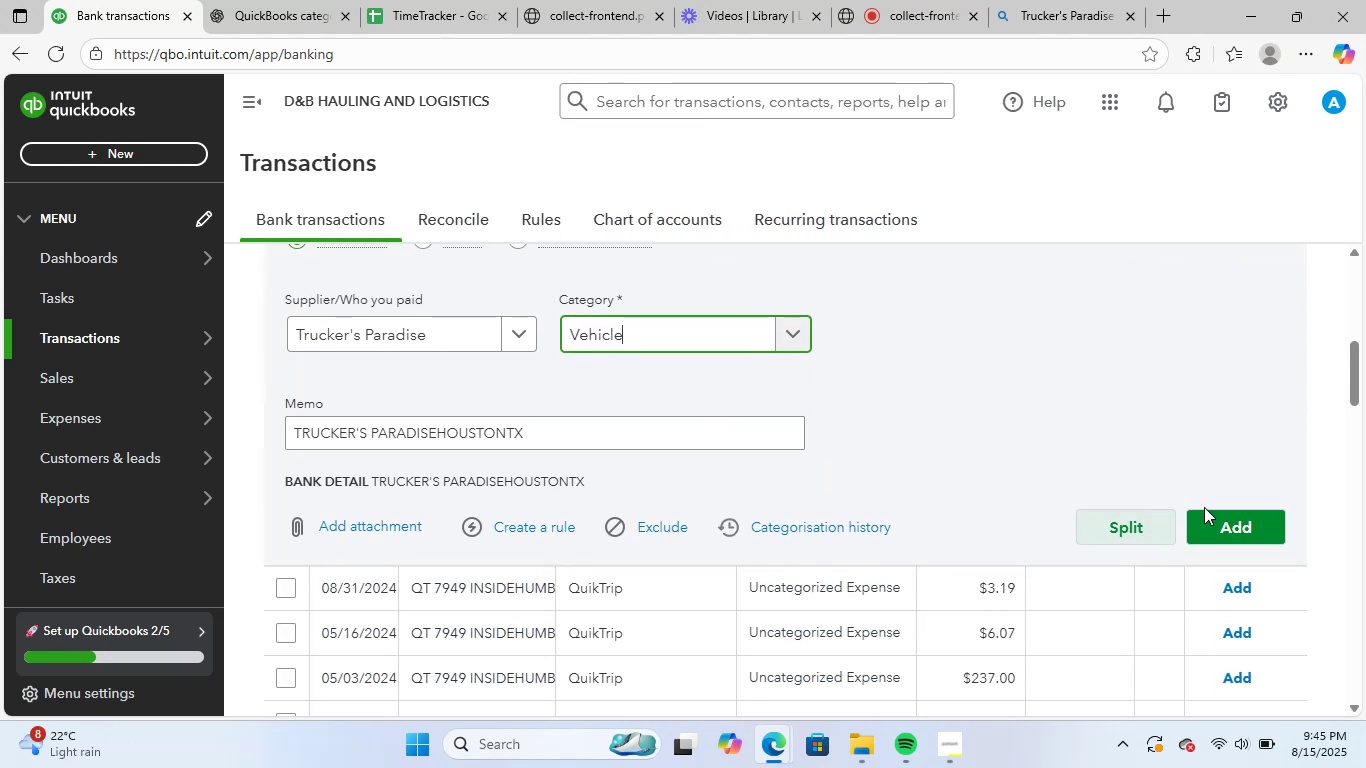 
left_click([1239, 521])
 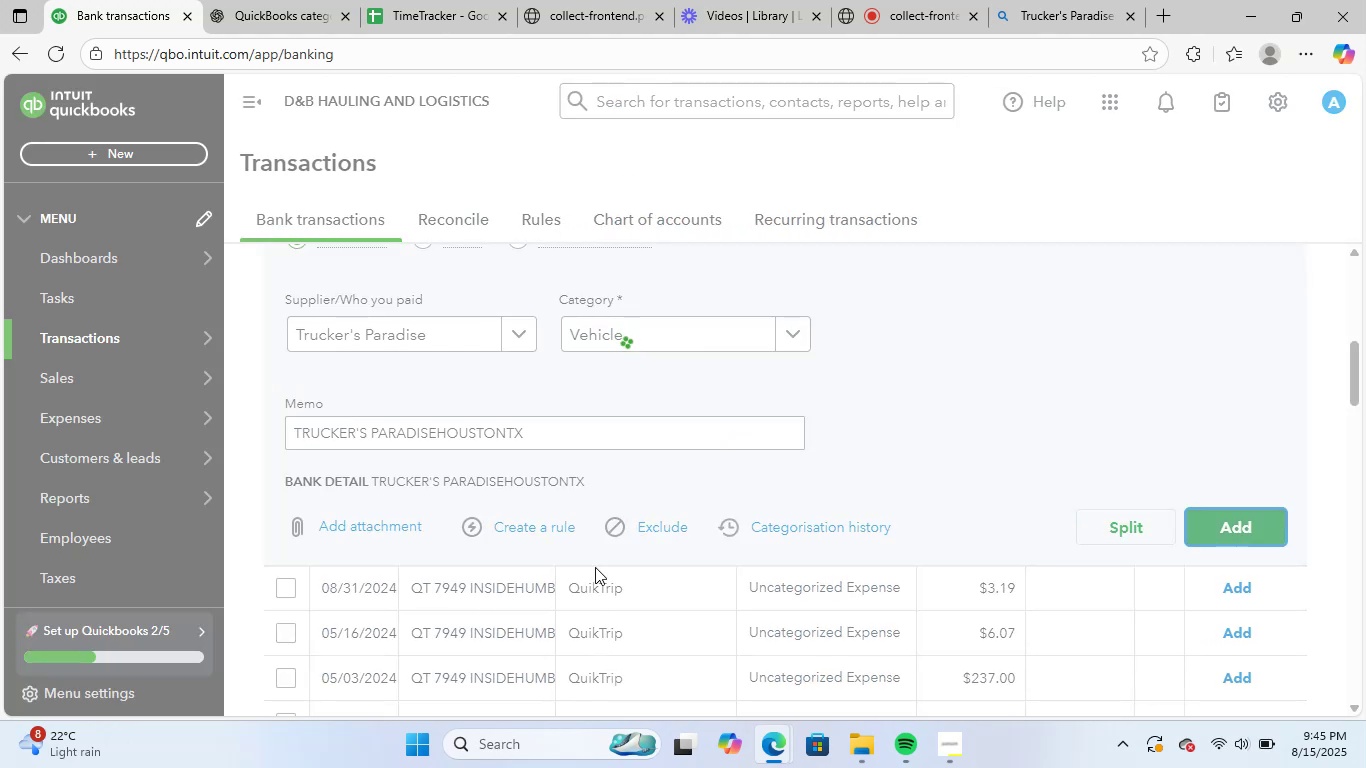 
scroll: coordinate [633, 639], scroll_direction: up, amount: 4.0
 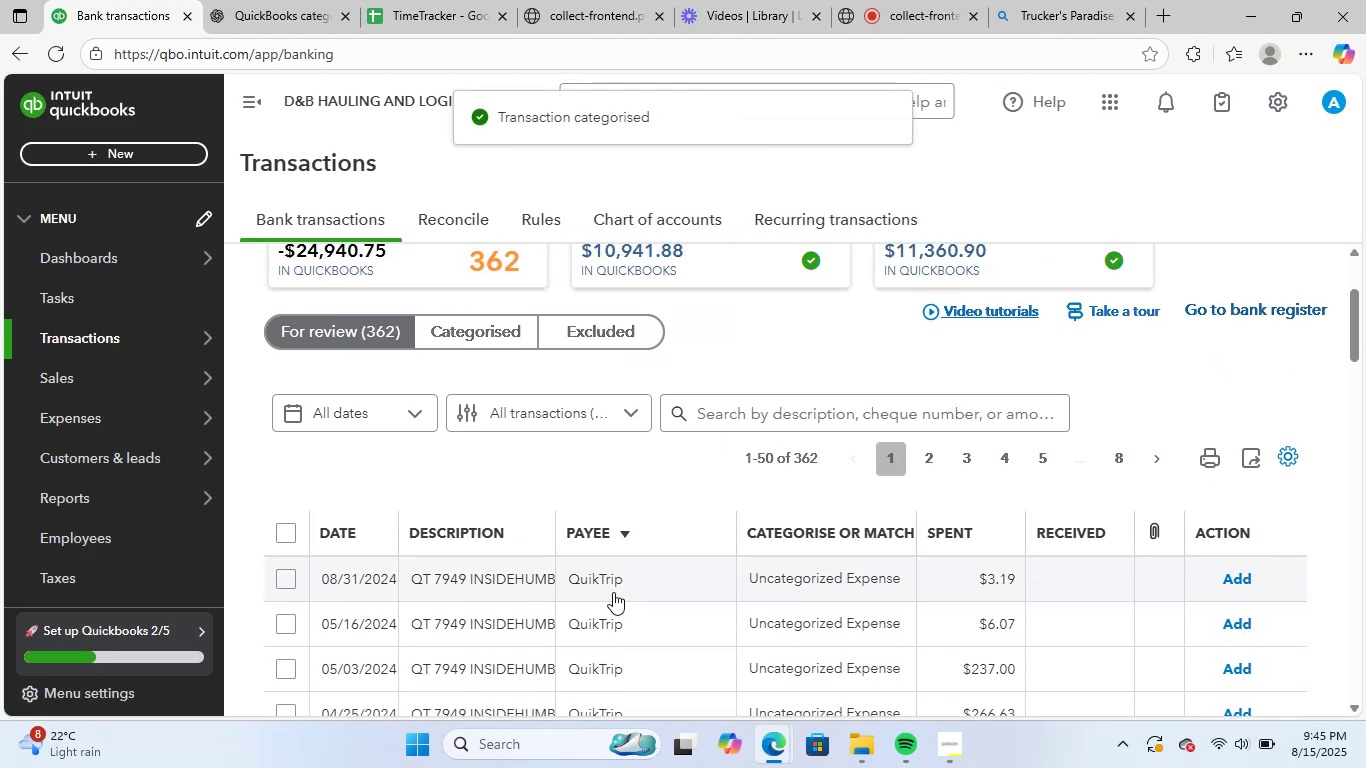 
left_click([498, 571])
 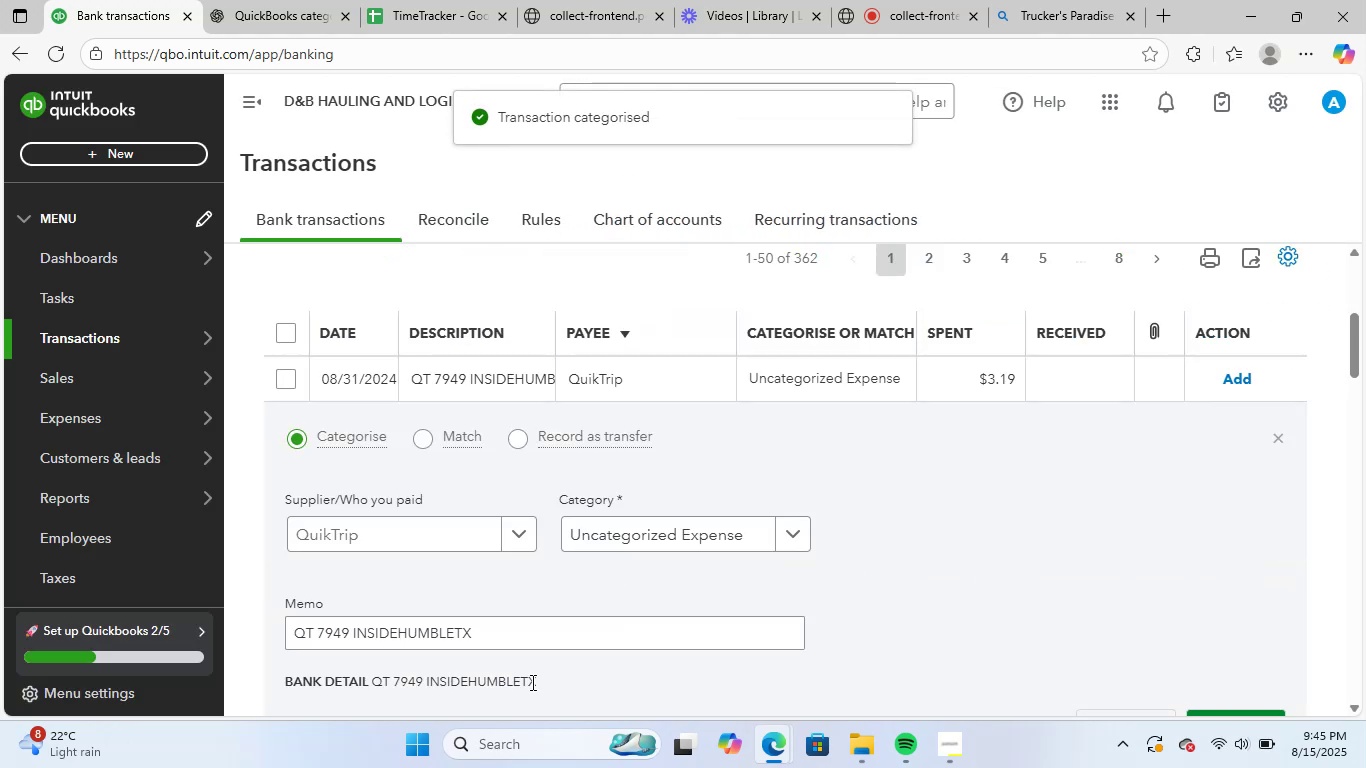 
left_click_drag(start_coordinate=[517, 635], to_coordinate=[237, 620])
 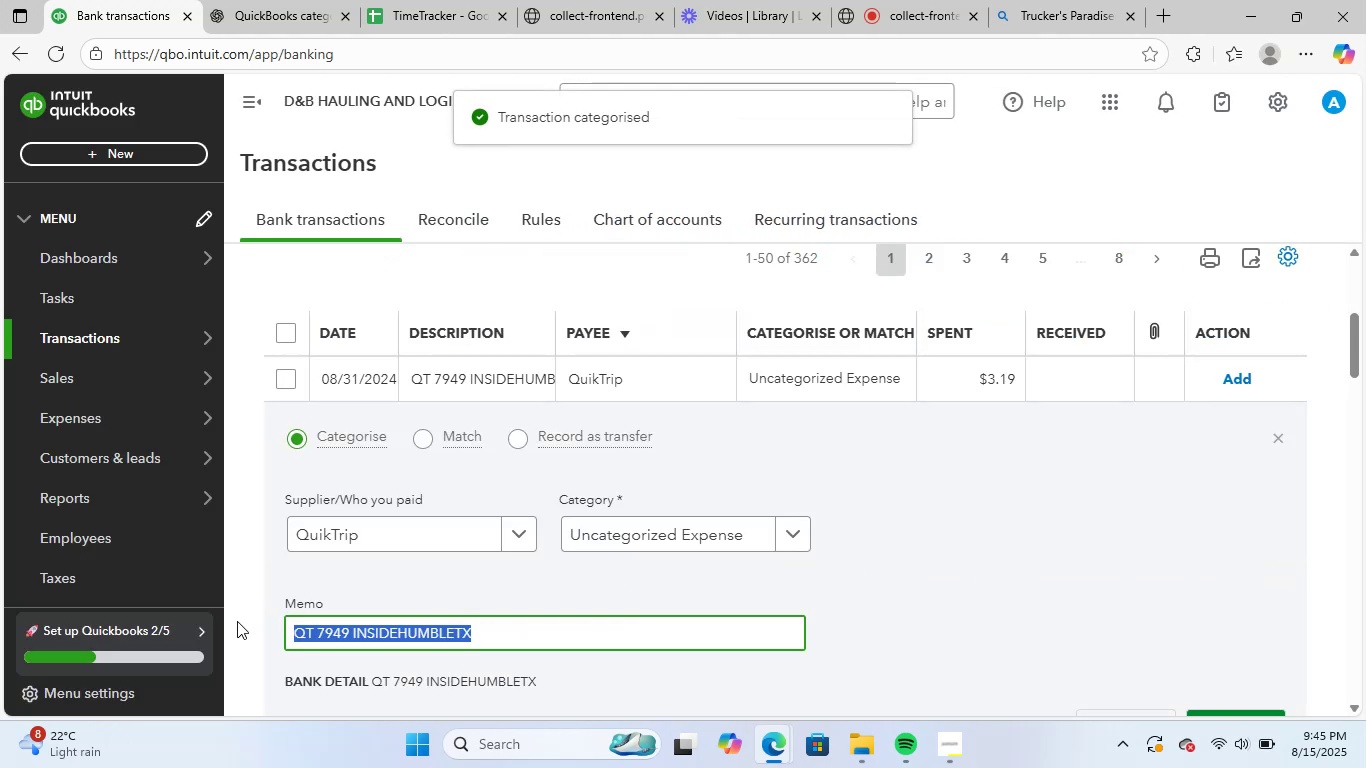 
key(Control+ControlLeft)
 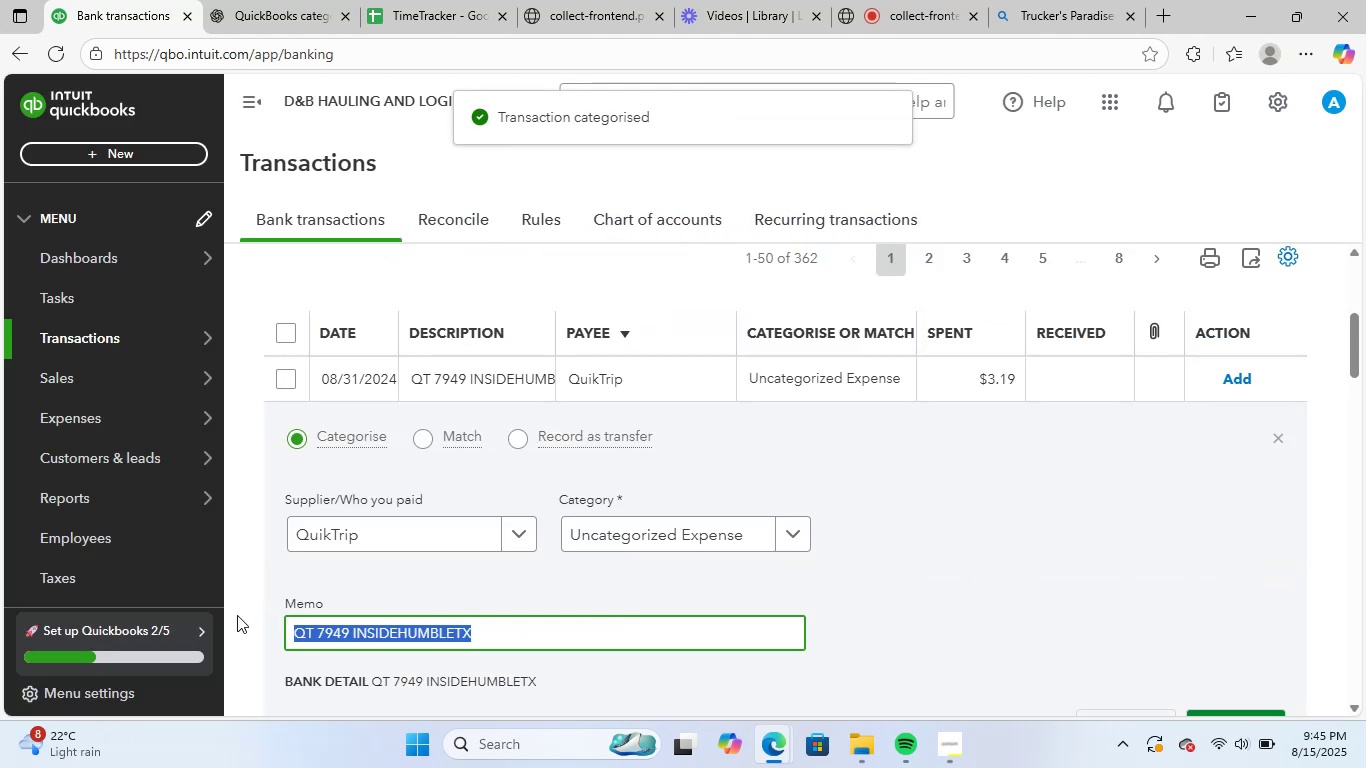 
key(Control+C)
 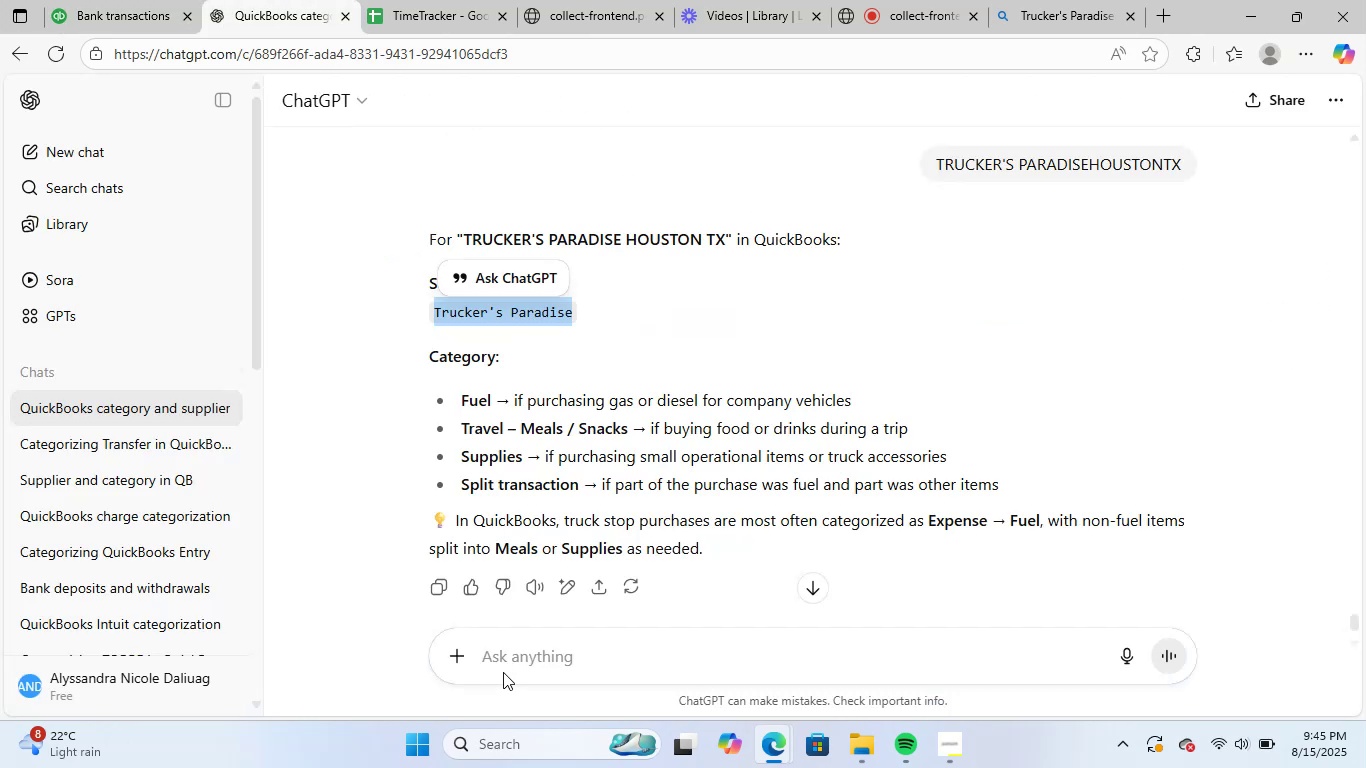 
left_click([556, 654])
 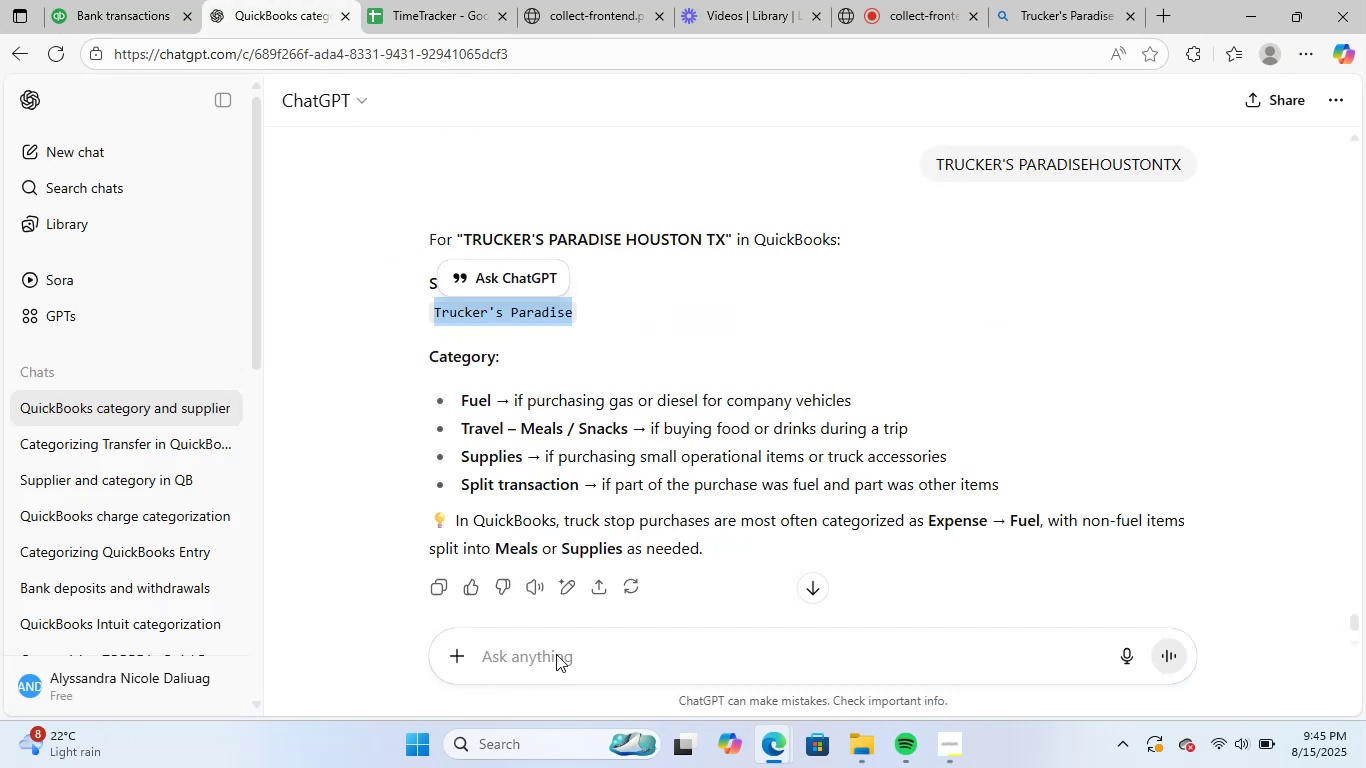 
key(Control+ControlLeft)
 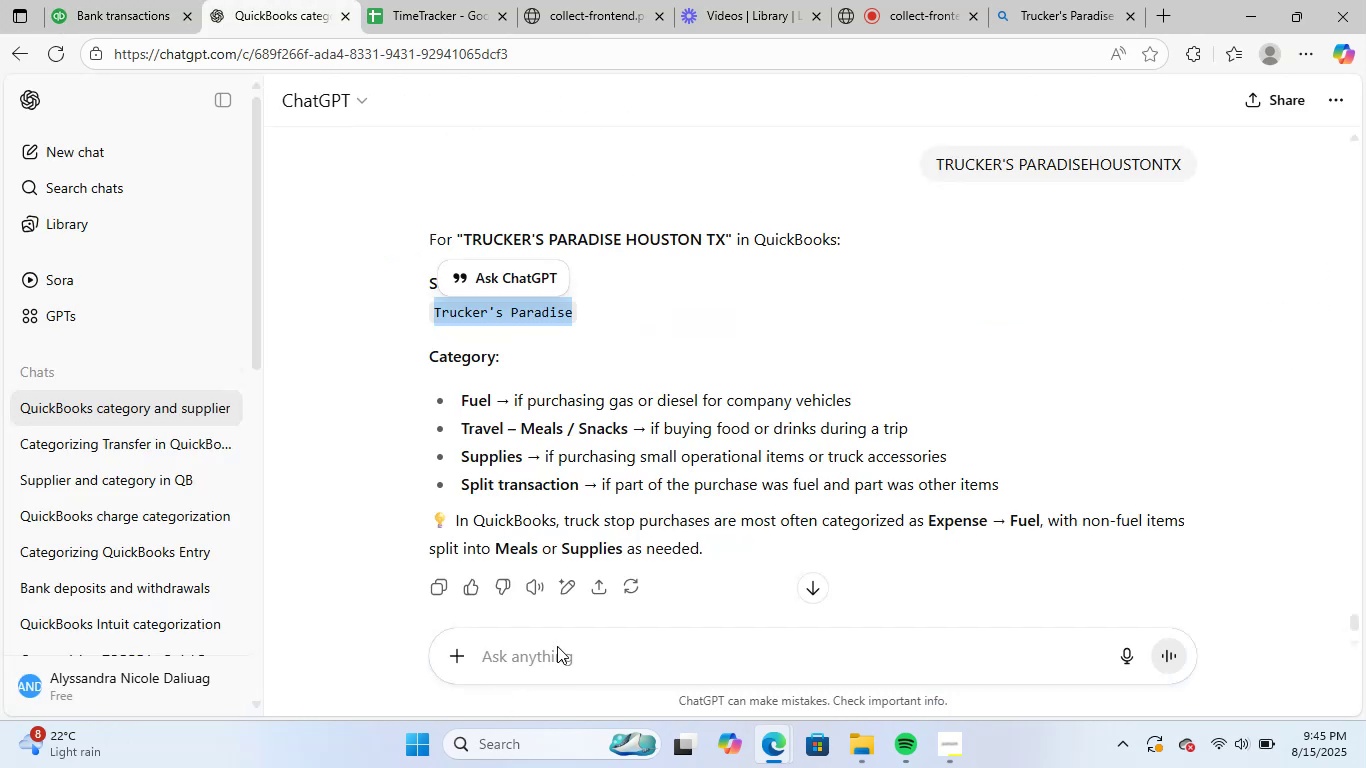 
key(Control+V)
 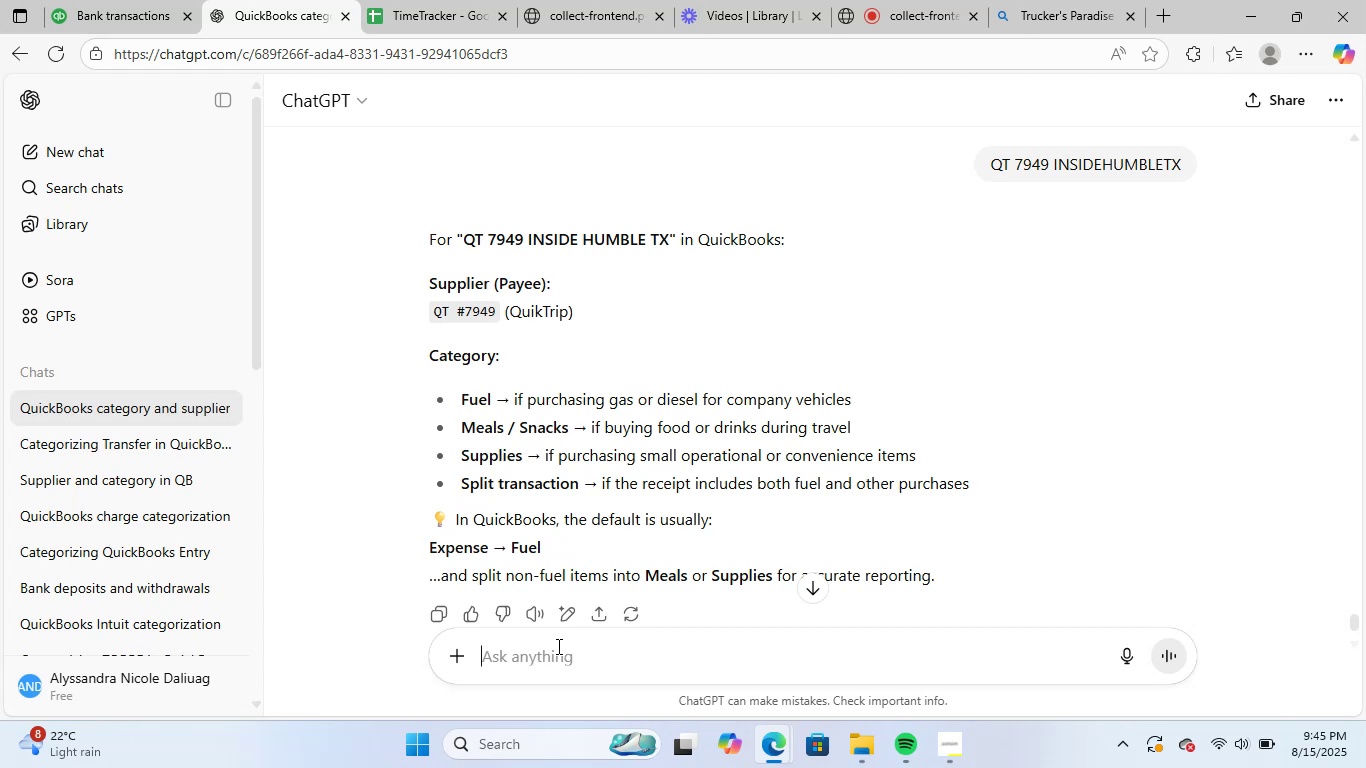 
wait(32.77)
 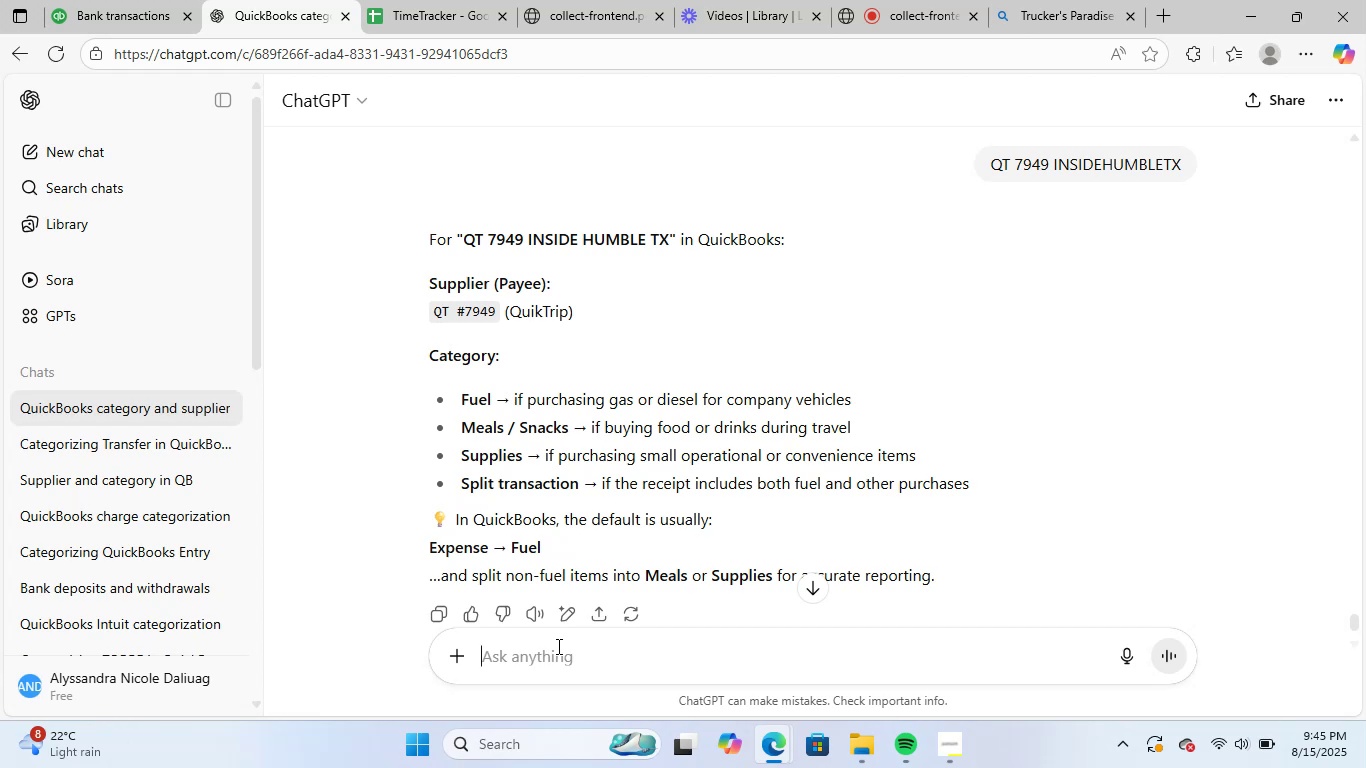 
left_click([577, 394])
 